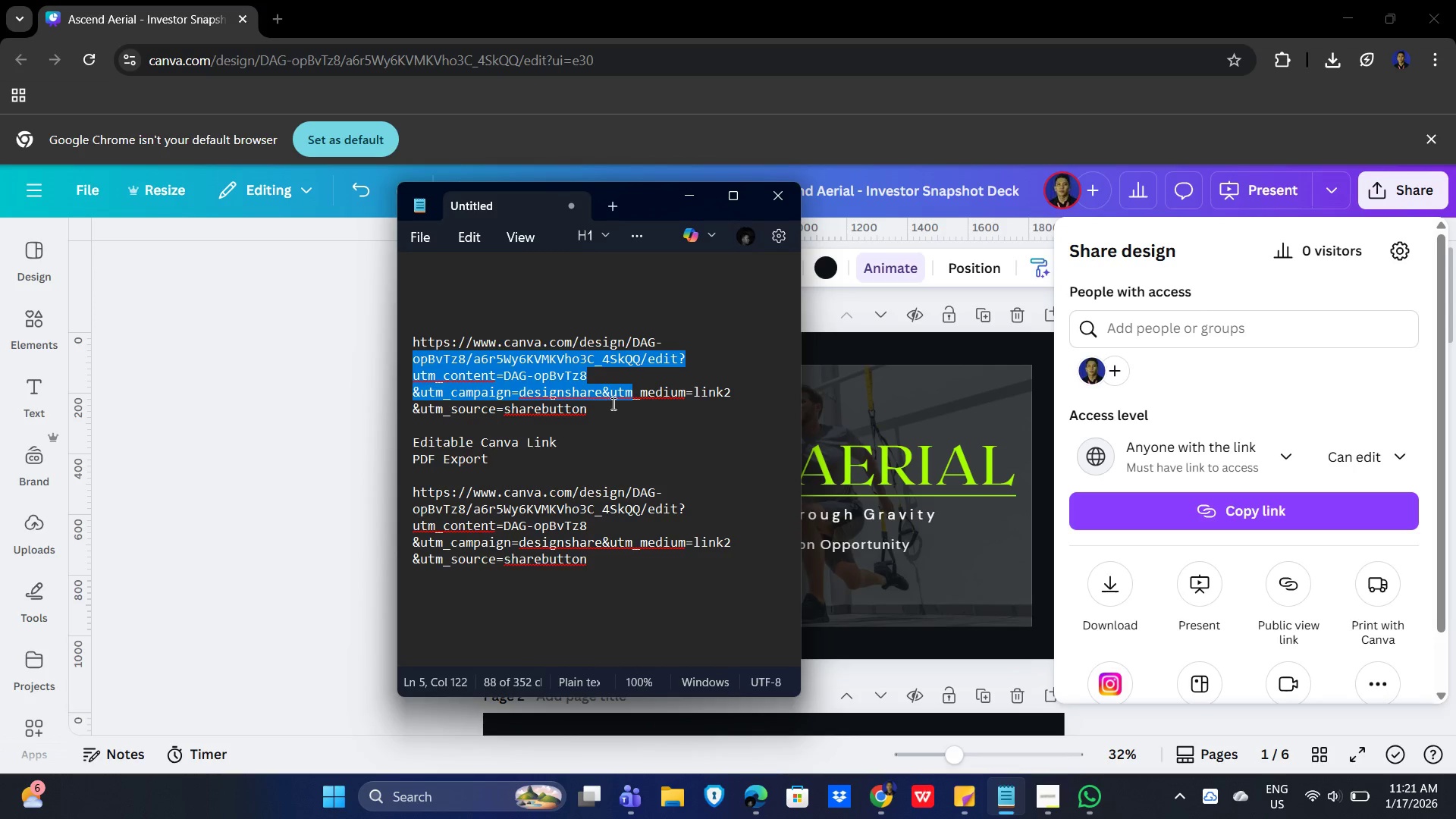 
left_click_drag(start_coordinate=[620, 410], to_coordinate=[332, 325])
 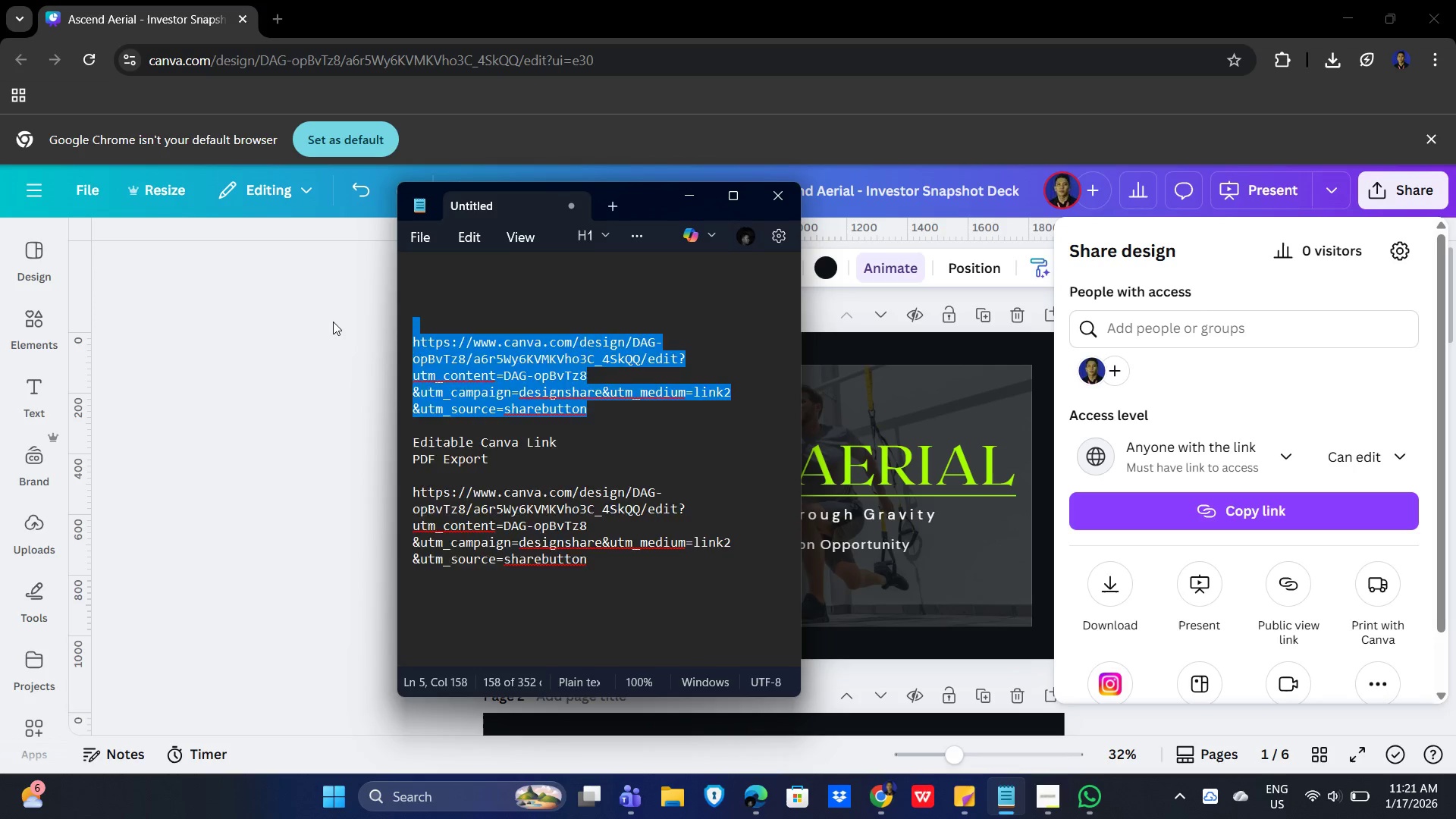 
key(Backspace)
 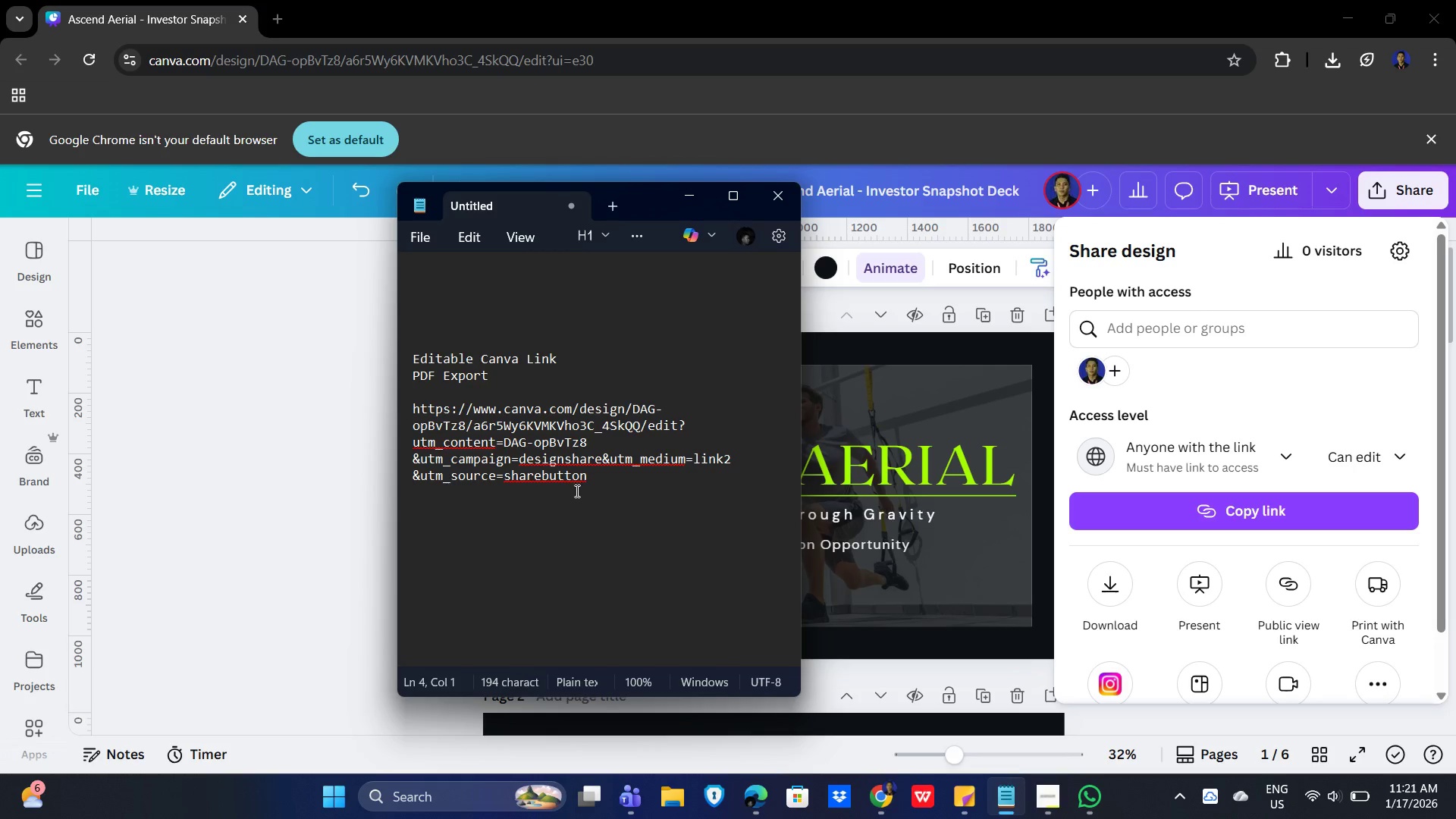 
left_click([627, 499])
 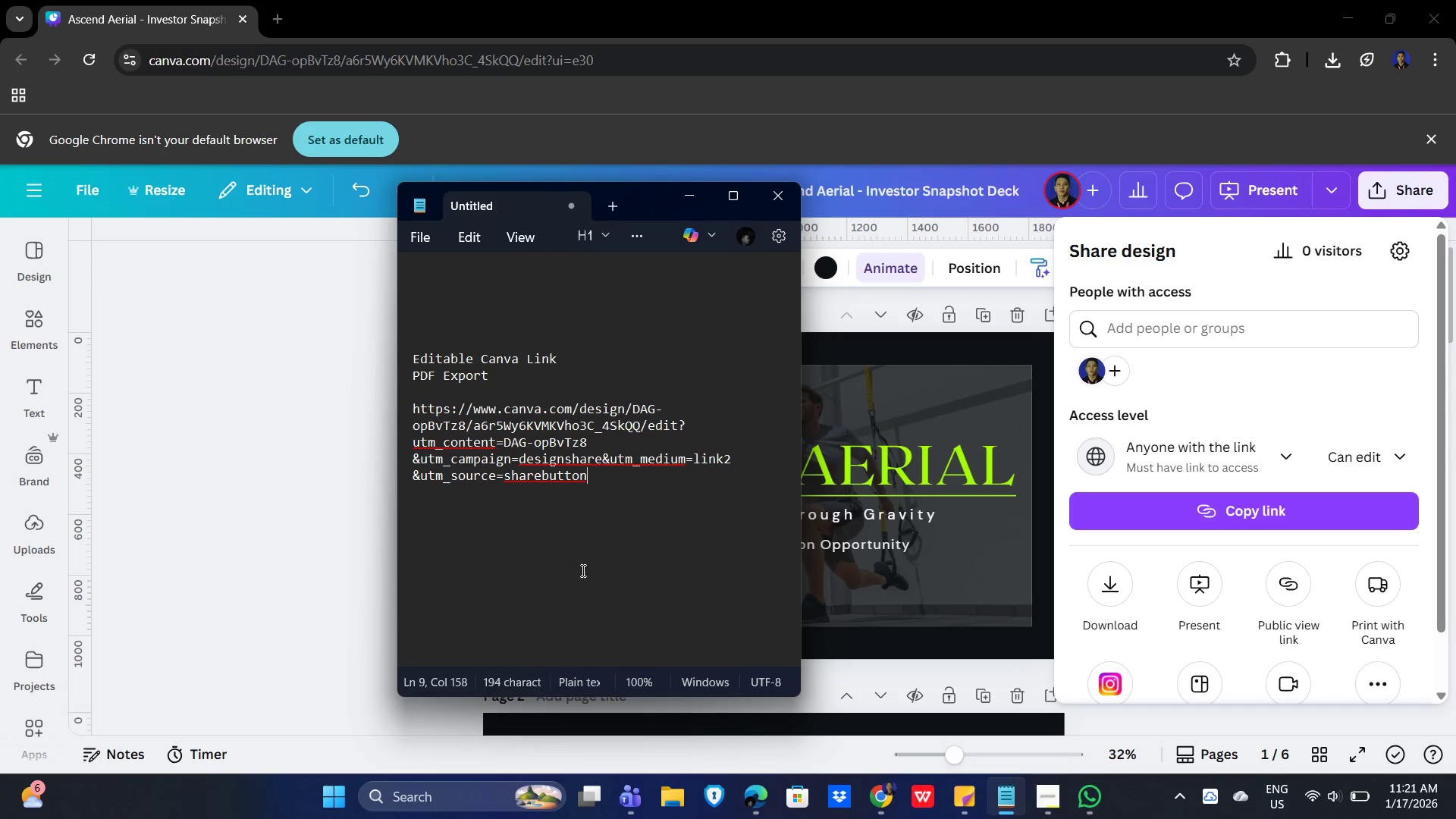 
left_click([627, 472])
 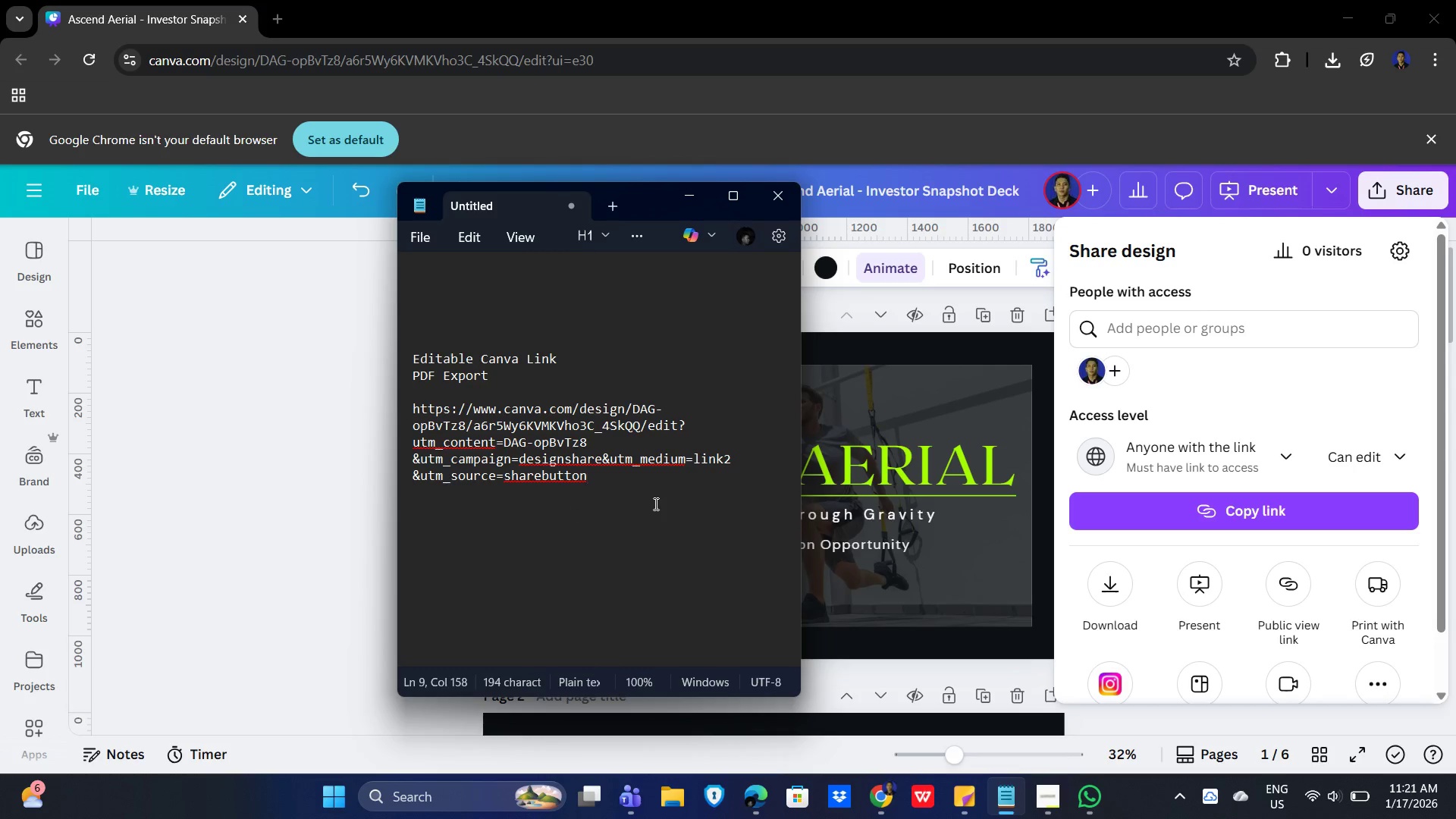 
key(Enter)
 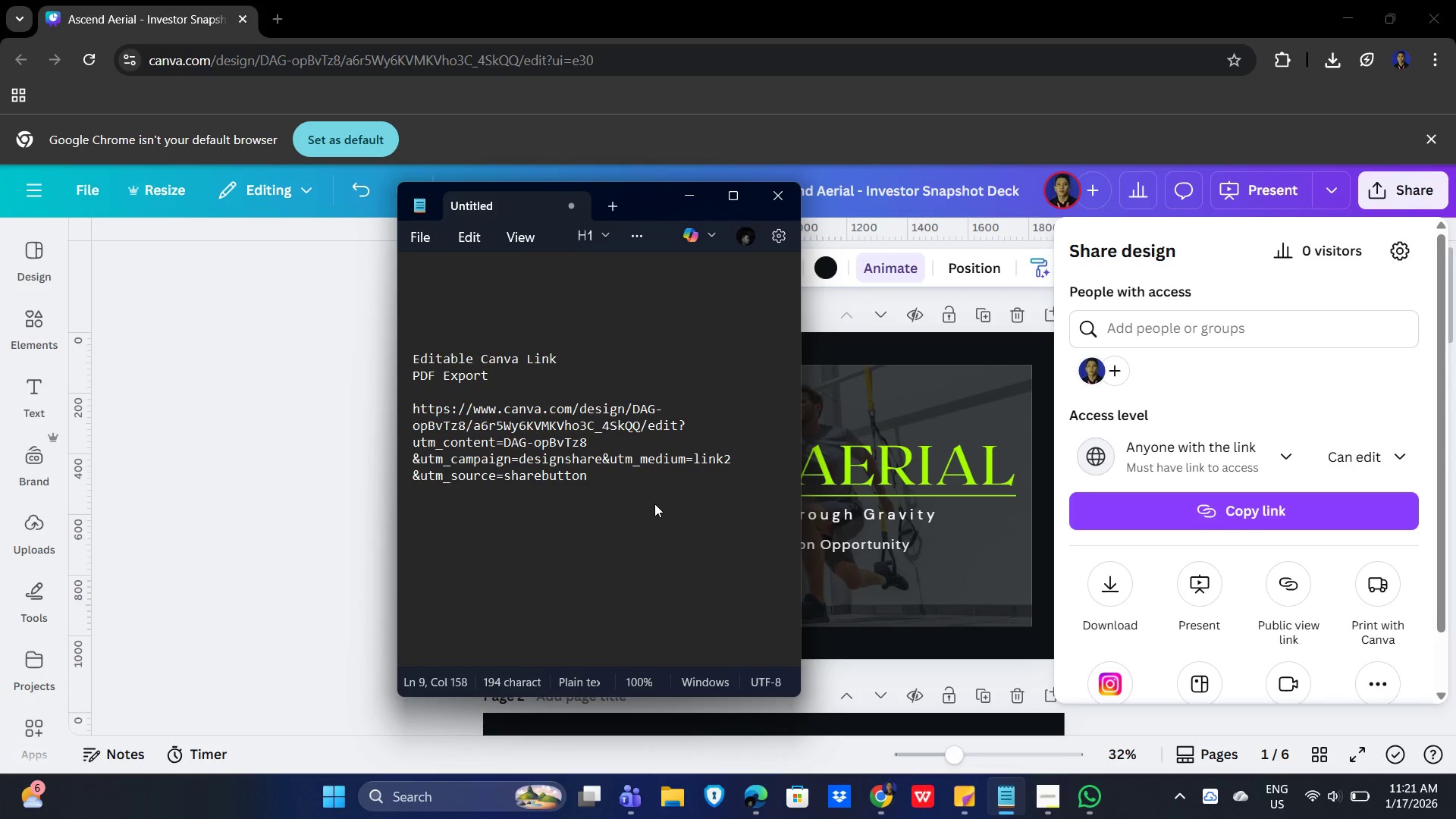 
key(Enter)
 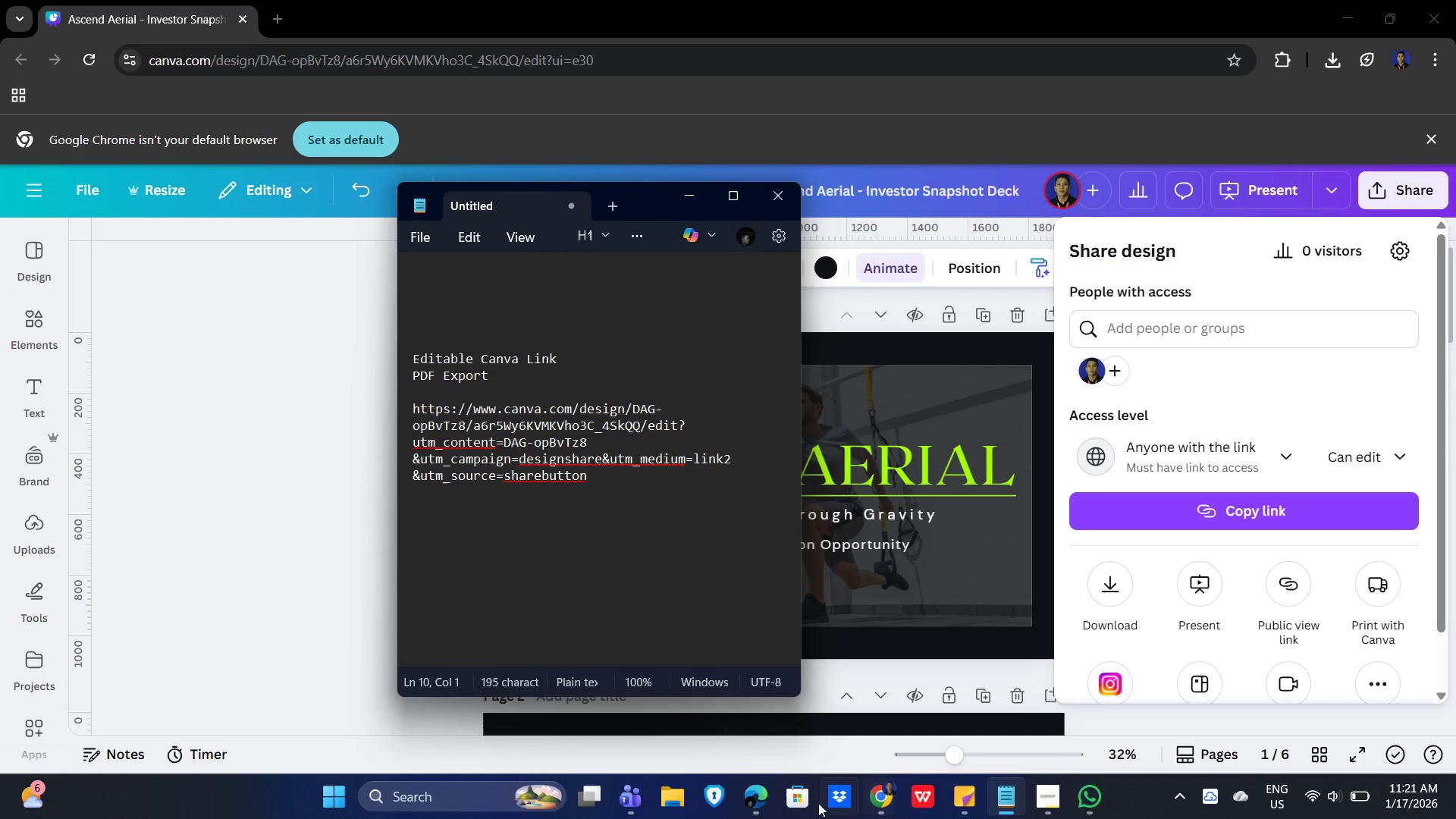 
left_click([676, 799])
 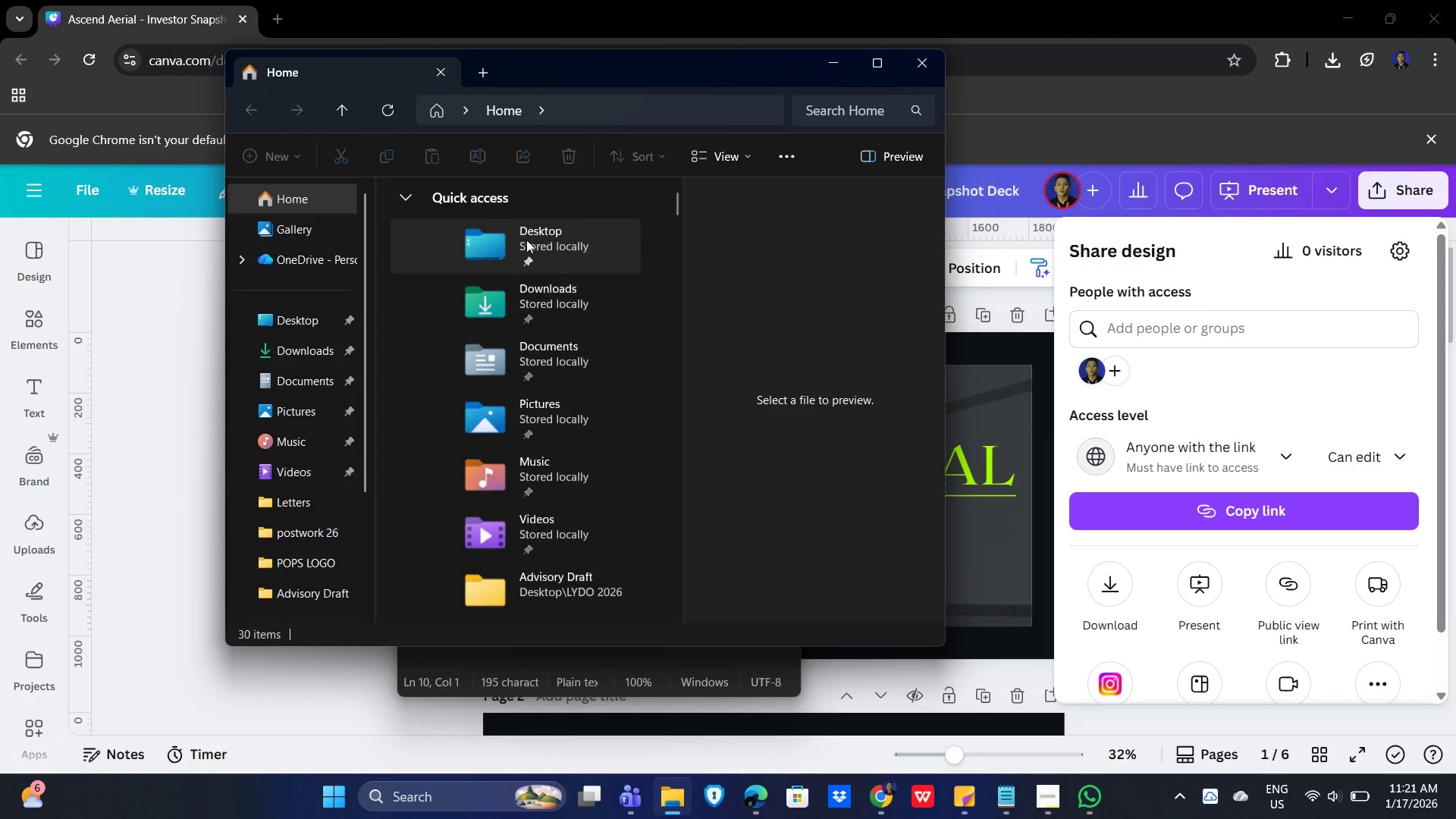 
left_click([283, 347])
 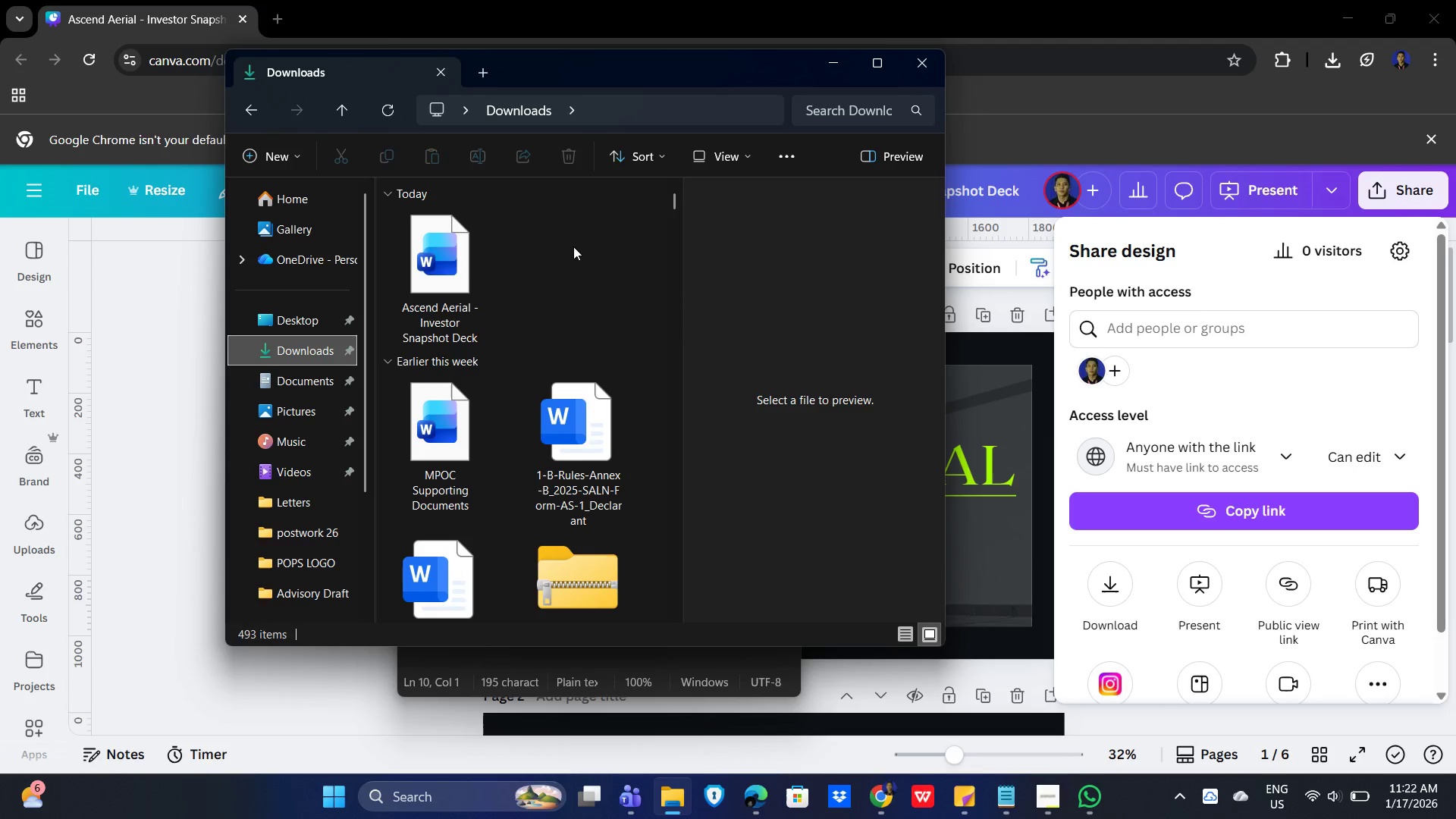 
left_click([446, 278])
 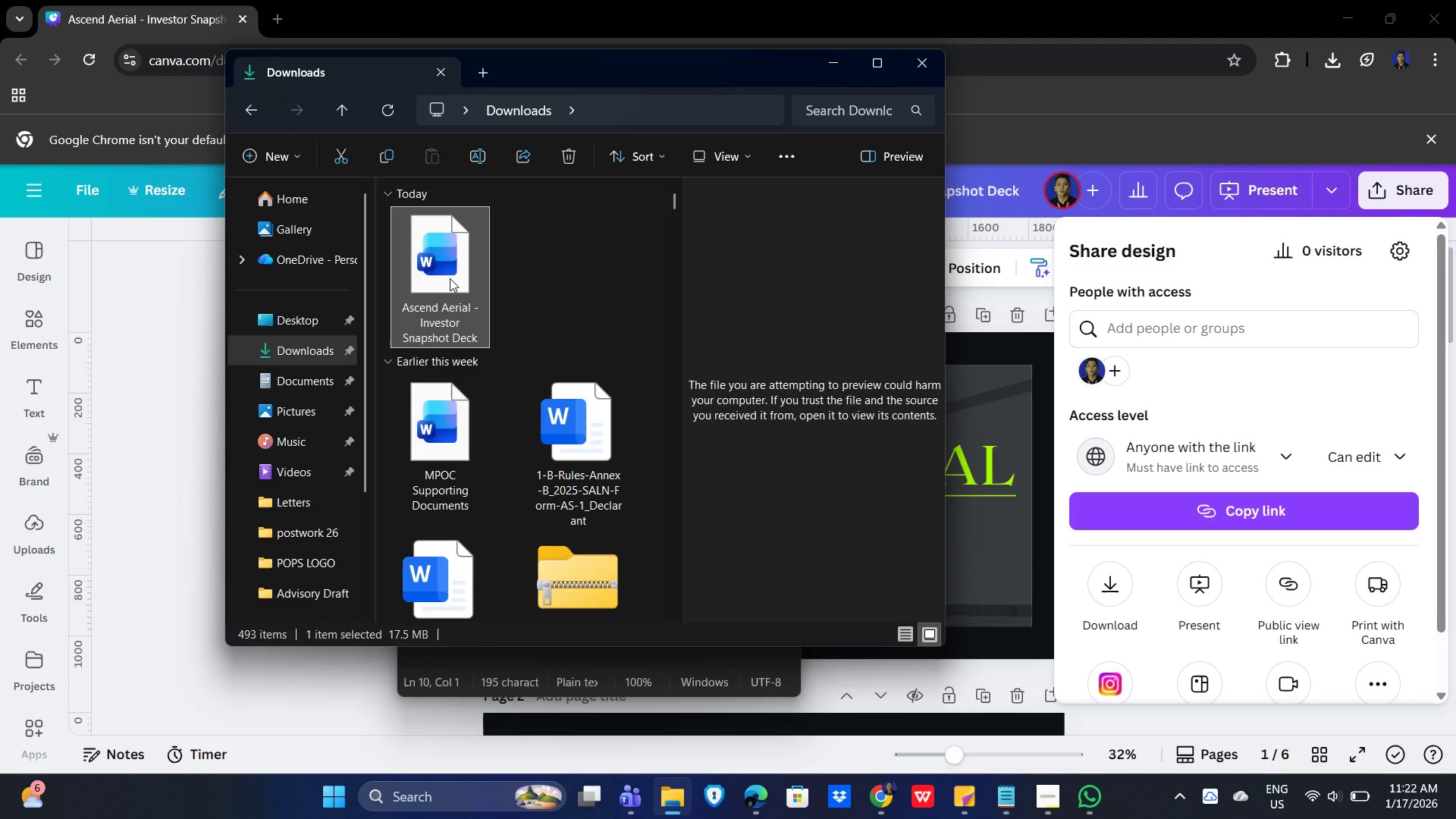 
double_click([450, 278])
 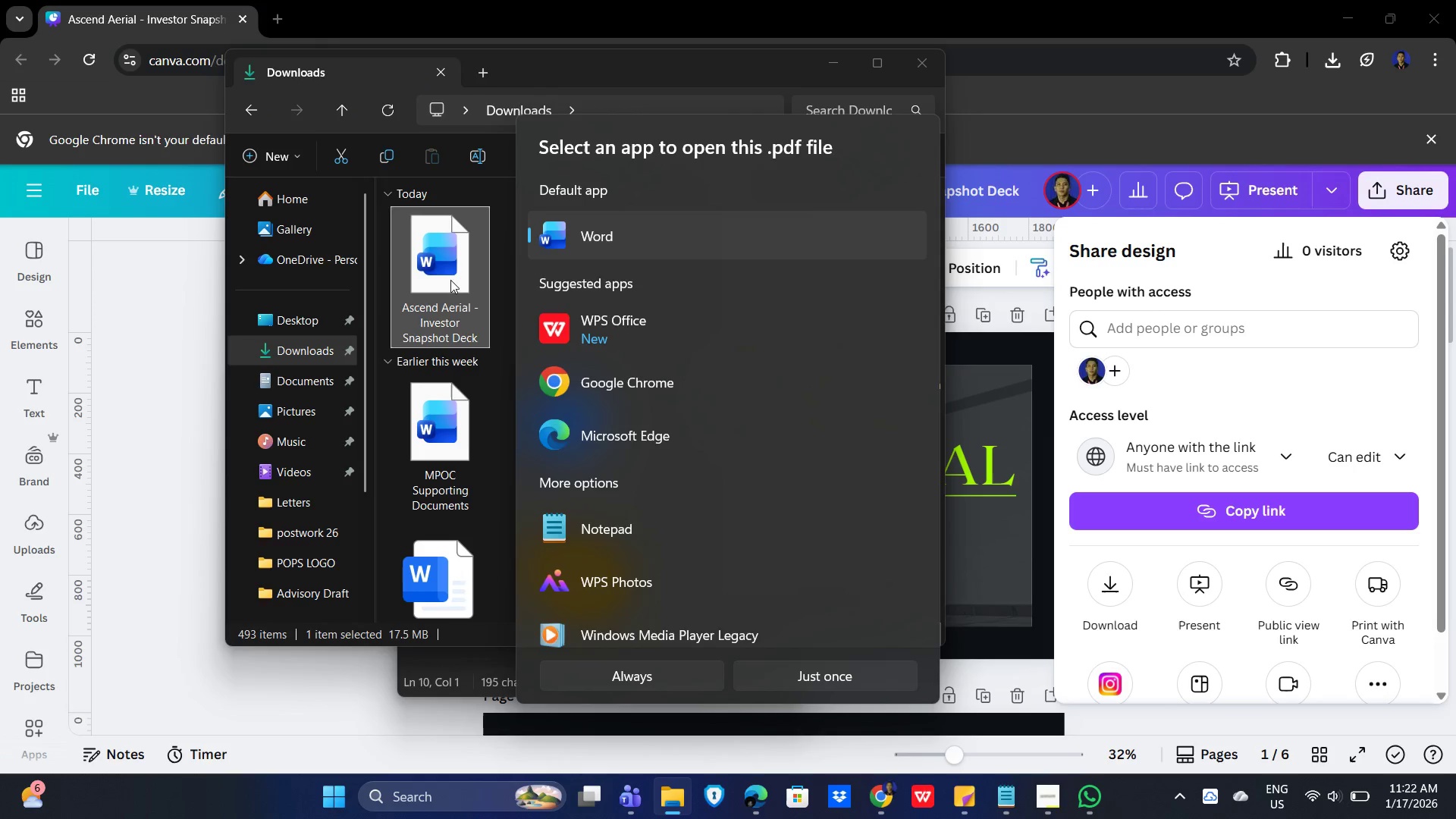 
left_click([622, 241])
 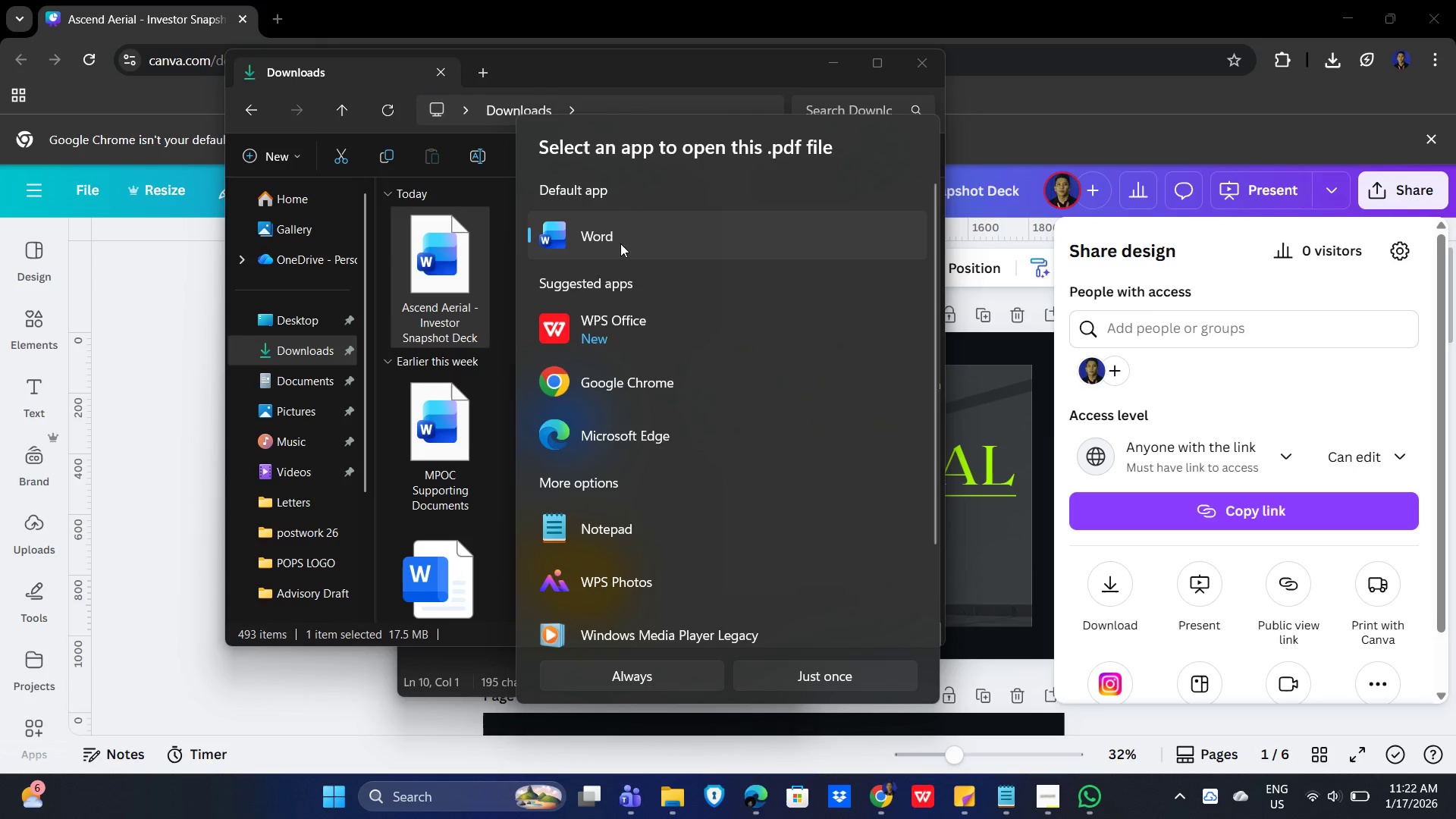 
left_click([632, 336])
 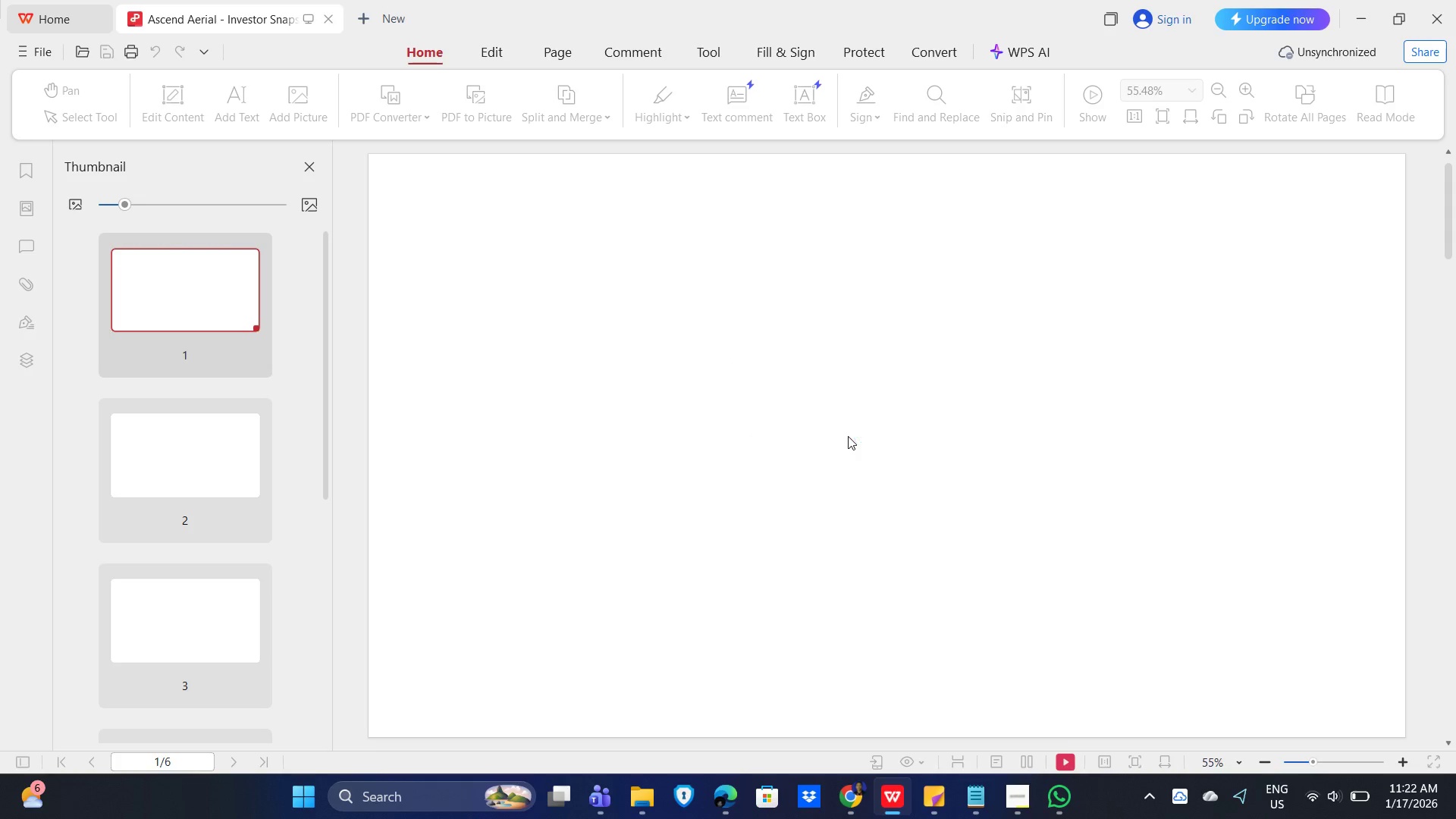 
wait(5.73)
 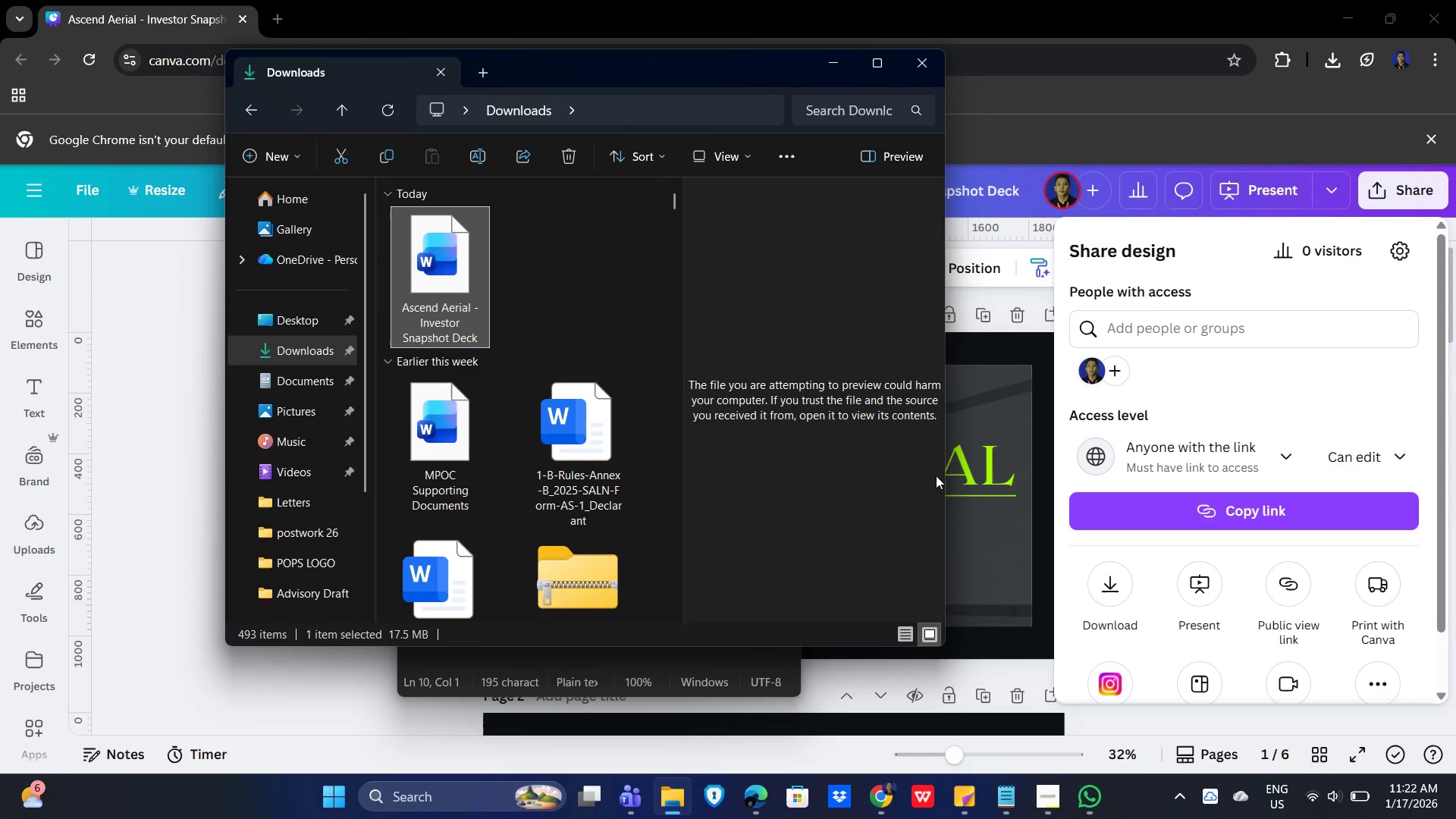 
scroll: coordinate [846, 436], scroll_direction: down, amount: 16.0
 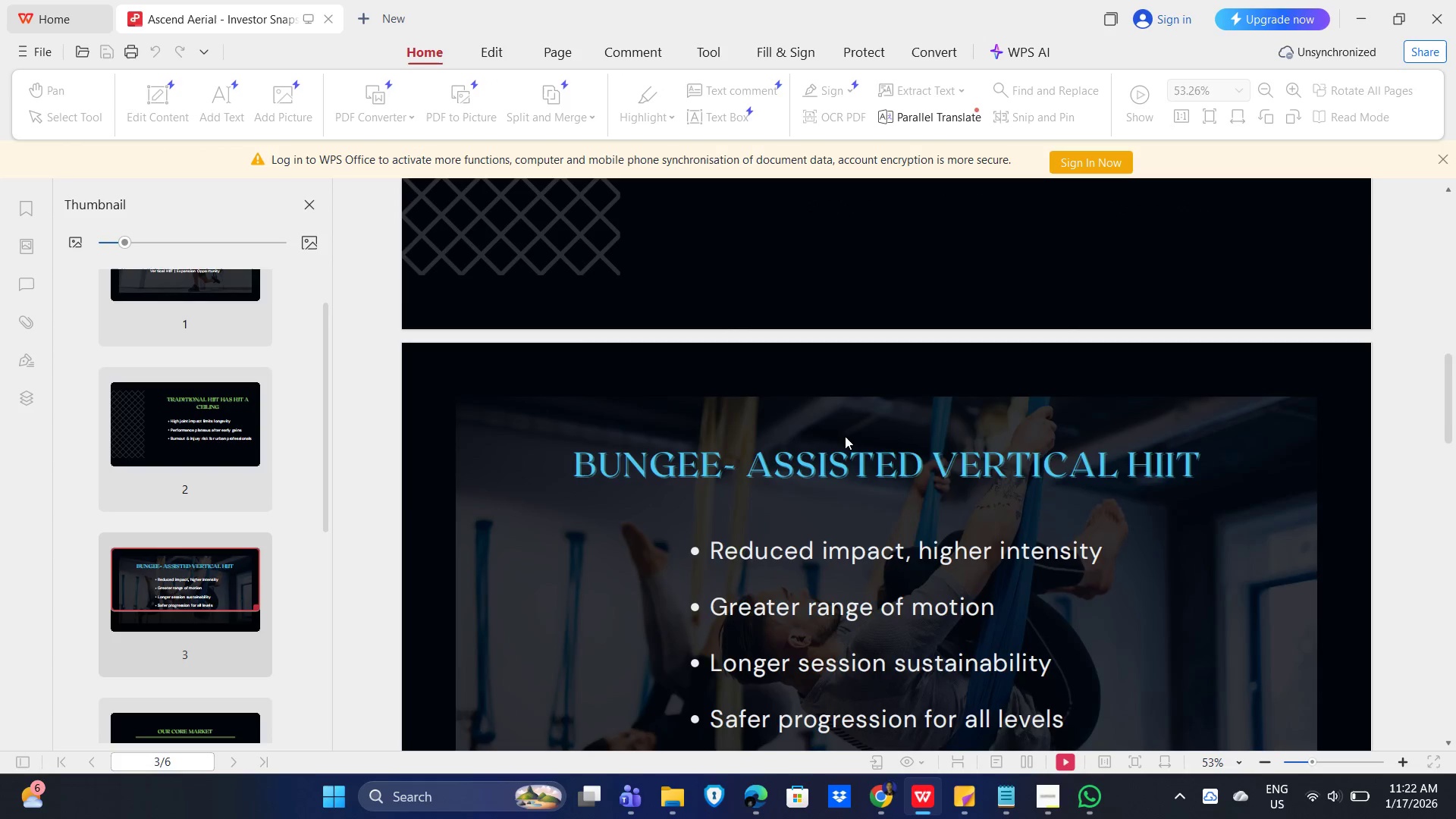 
scroll: coordinate [845, 436], scroll_direction: up, amount: 2.0
 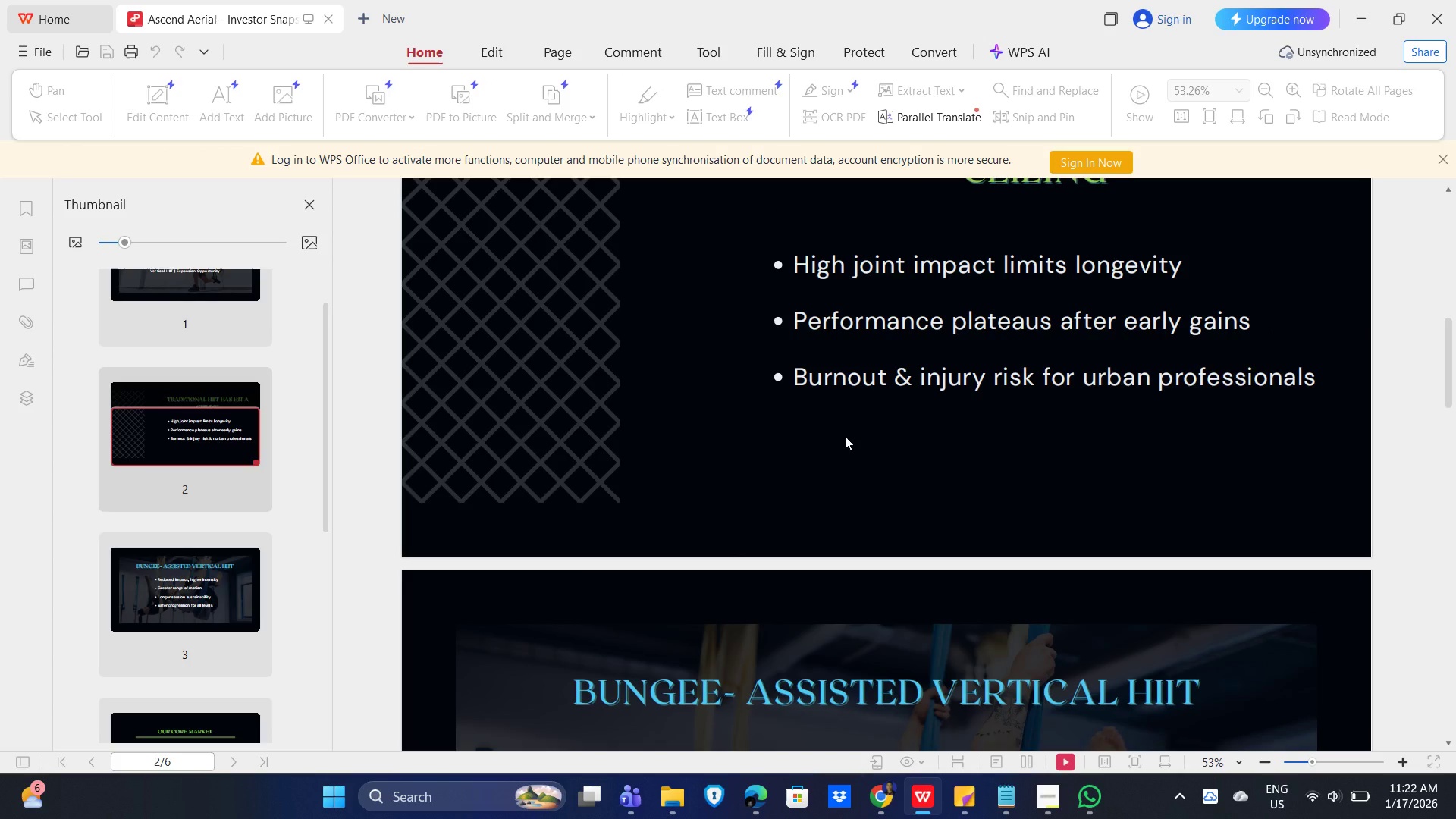 
scroll: coordinate [843, 436], scroll_direction: down, amount: 25.0
 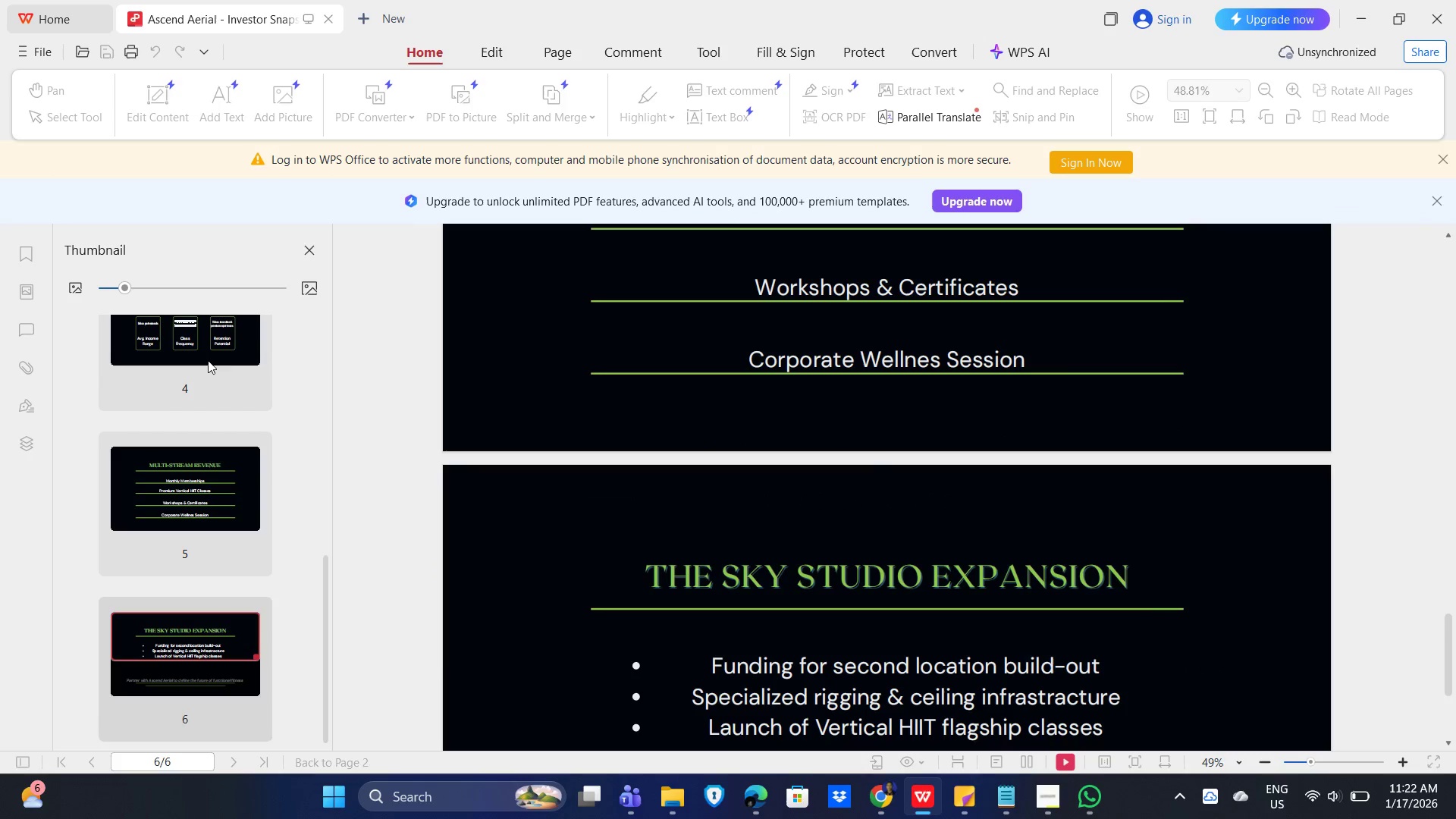 
left_click([199, 337])
 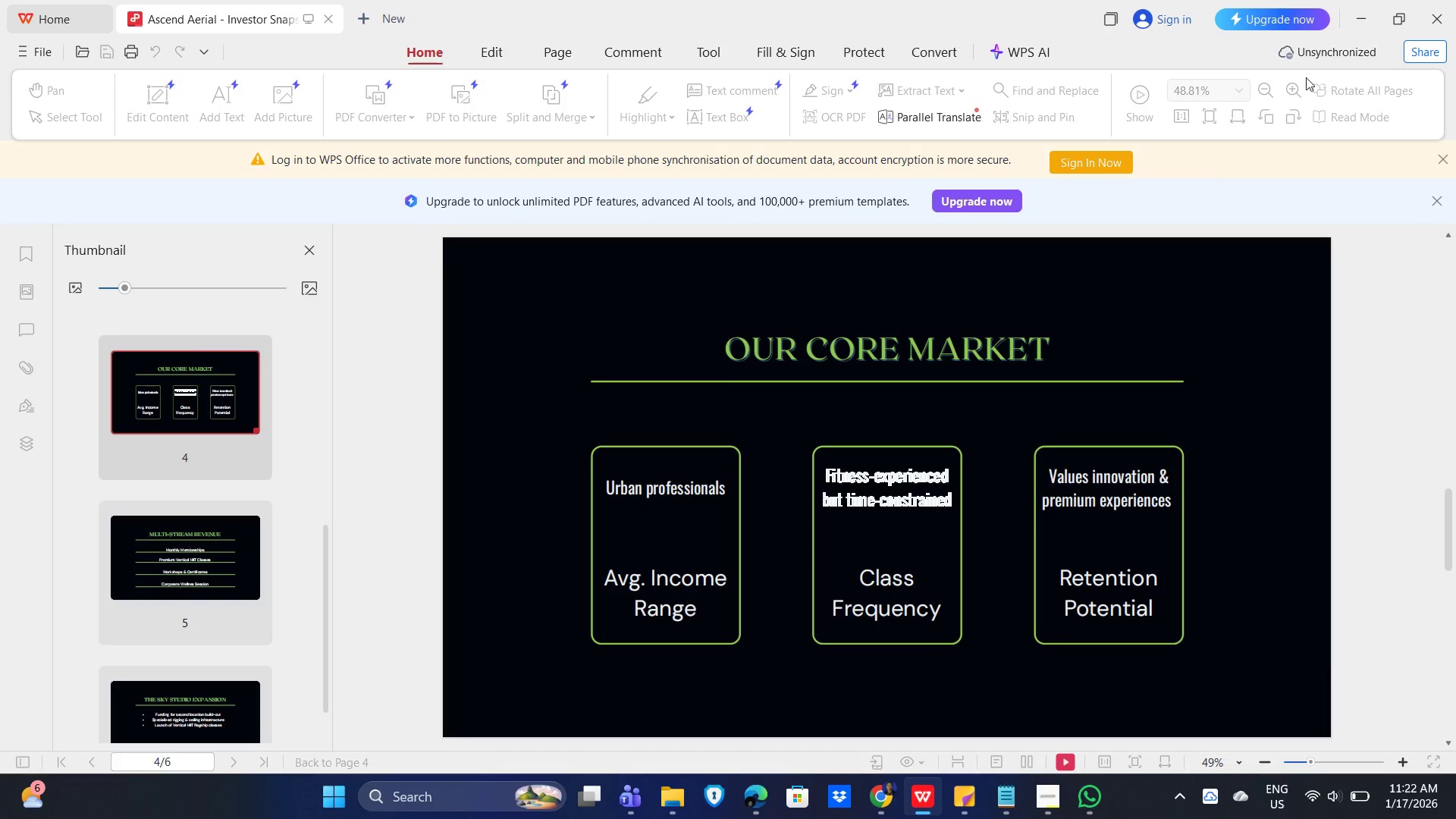 
hold_key(key=ControlLeft, duration=0.53)
 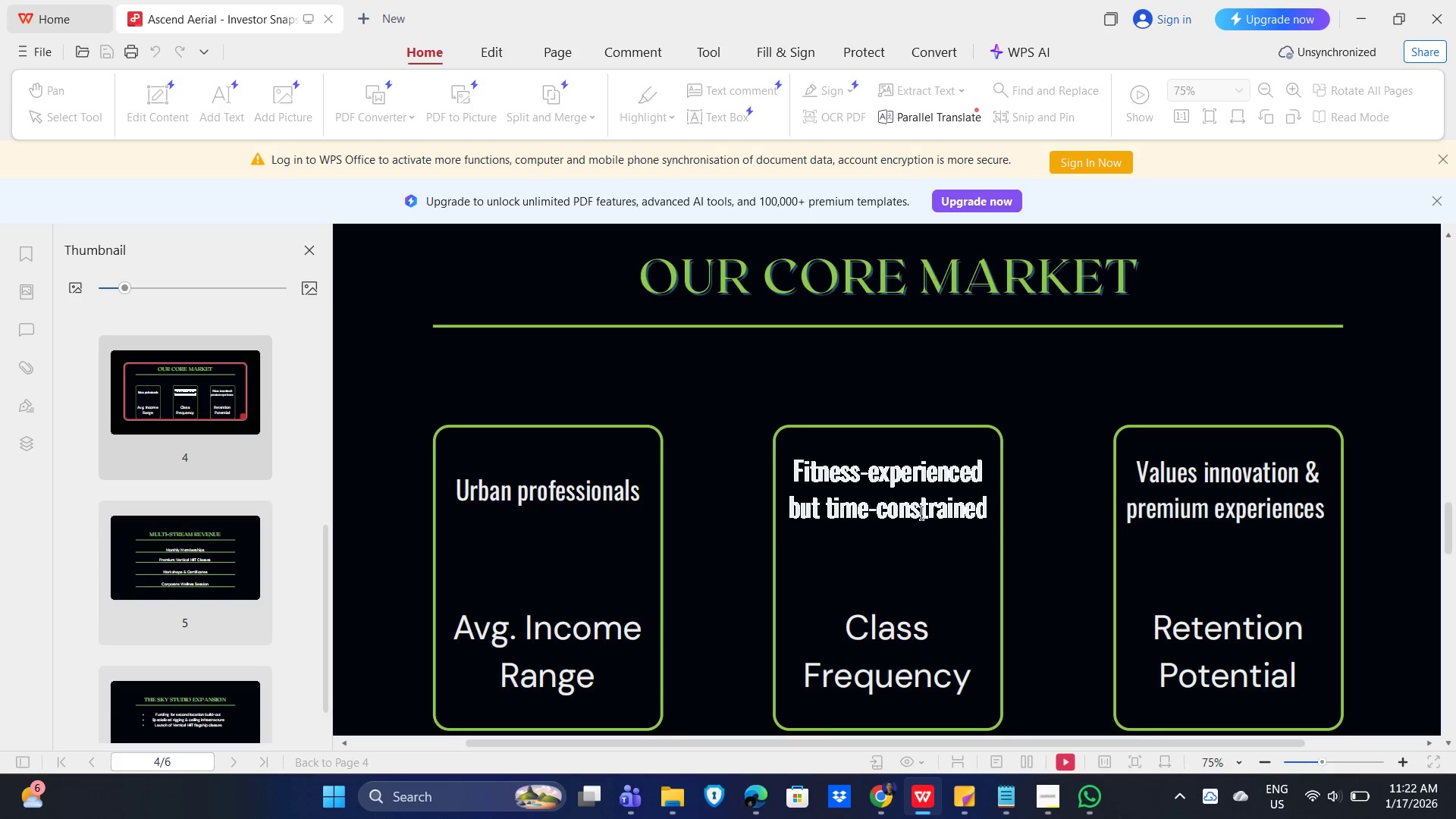 
hold_key(key=ControlLeft, duration=1.83)
 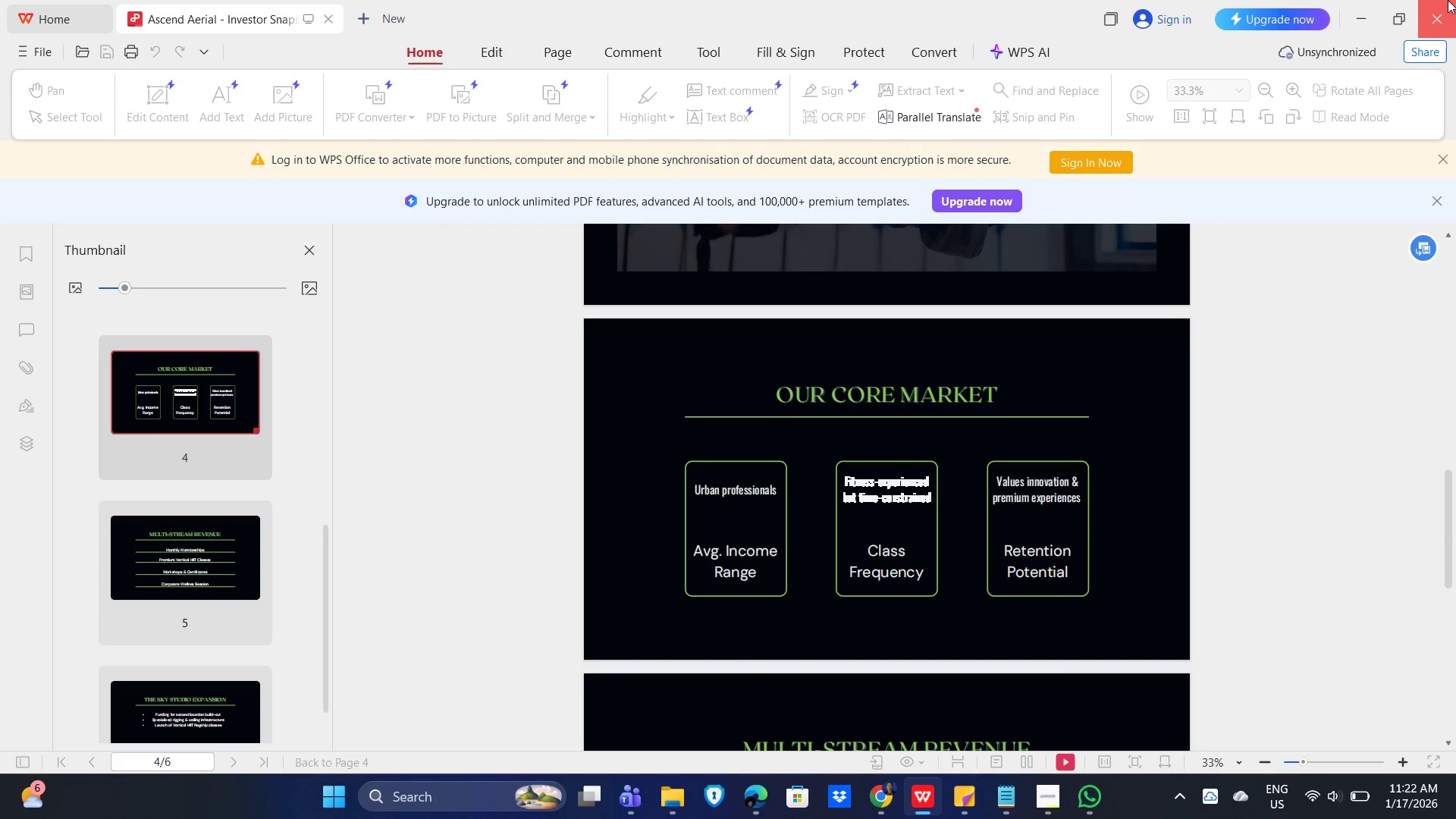 
scroll: coordinate [883, 485], scroll_direction: up, amount: 3.0
 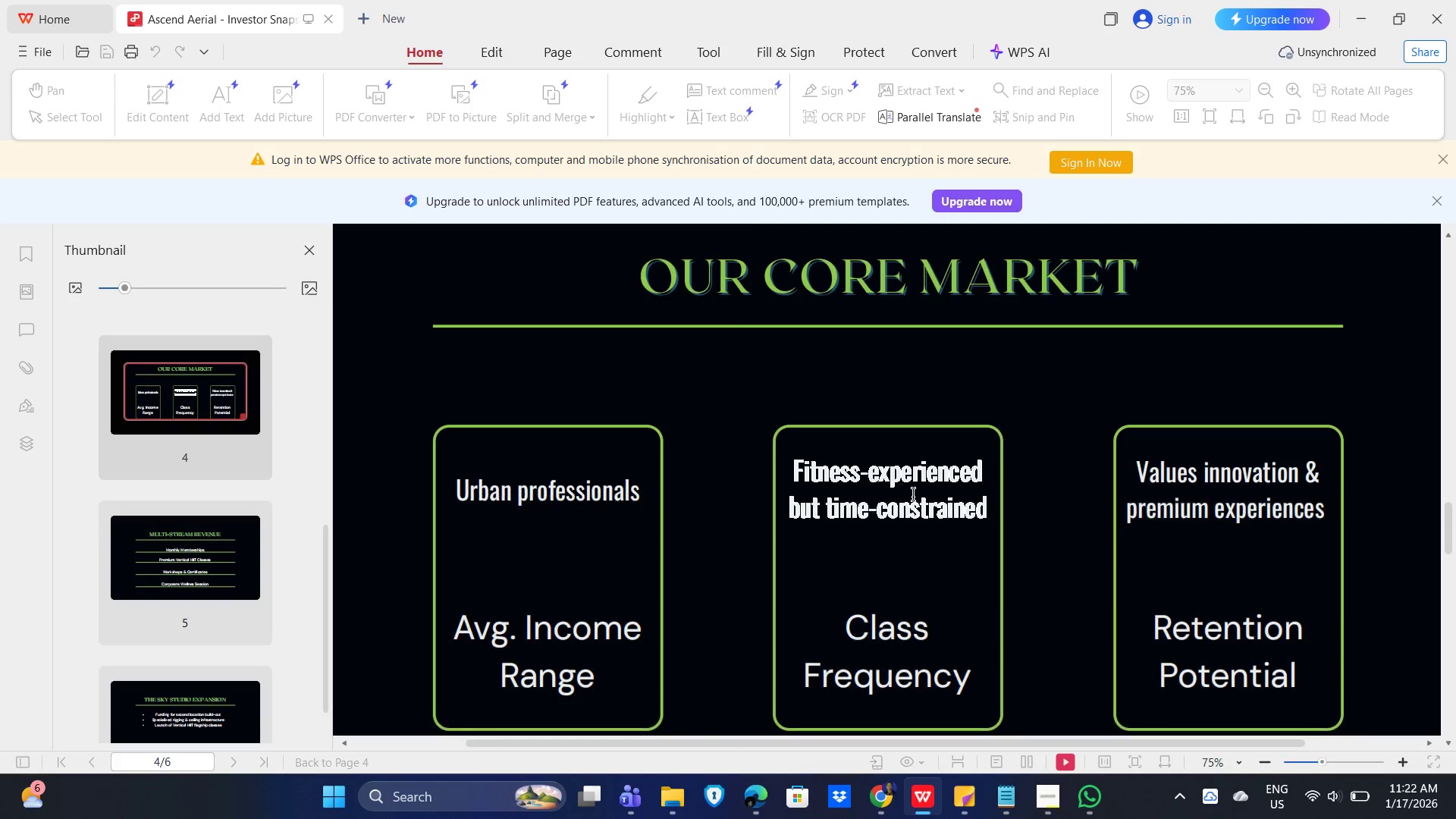 
left_click([897, 510])
 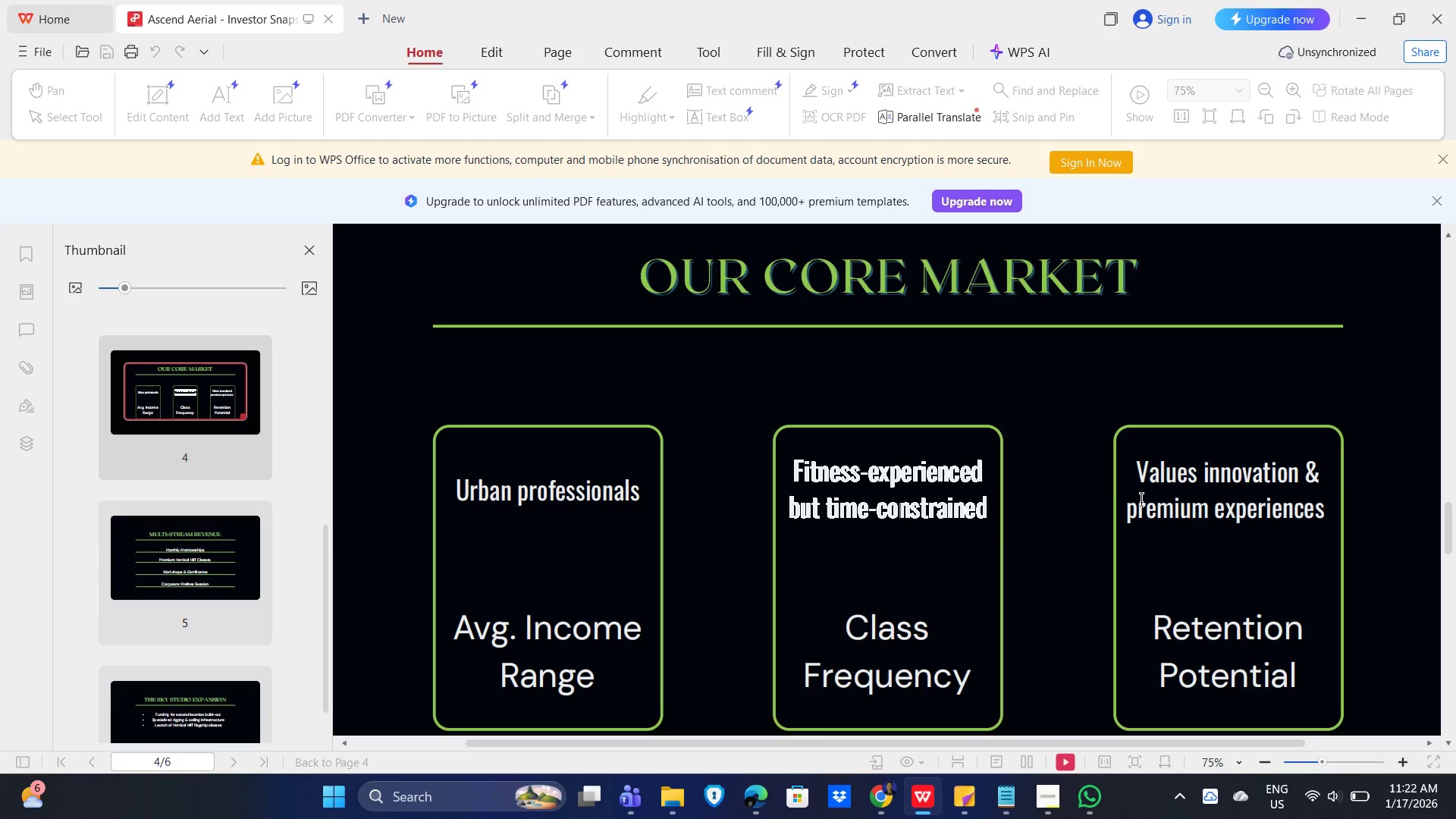 
scroll: coordinate [1073, 490], scroll_direction: down, amount: 3.0
 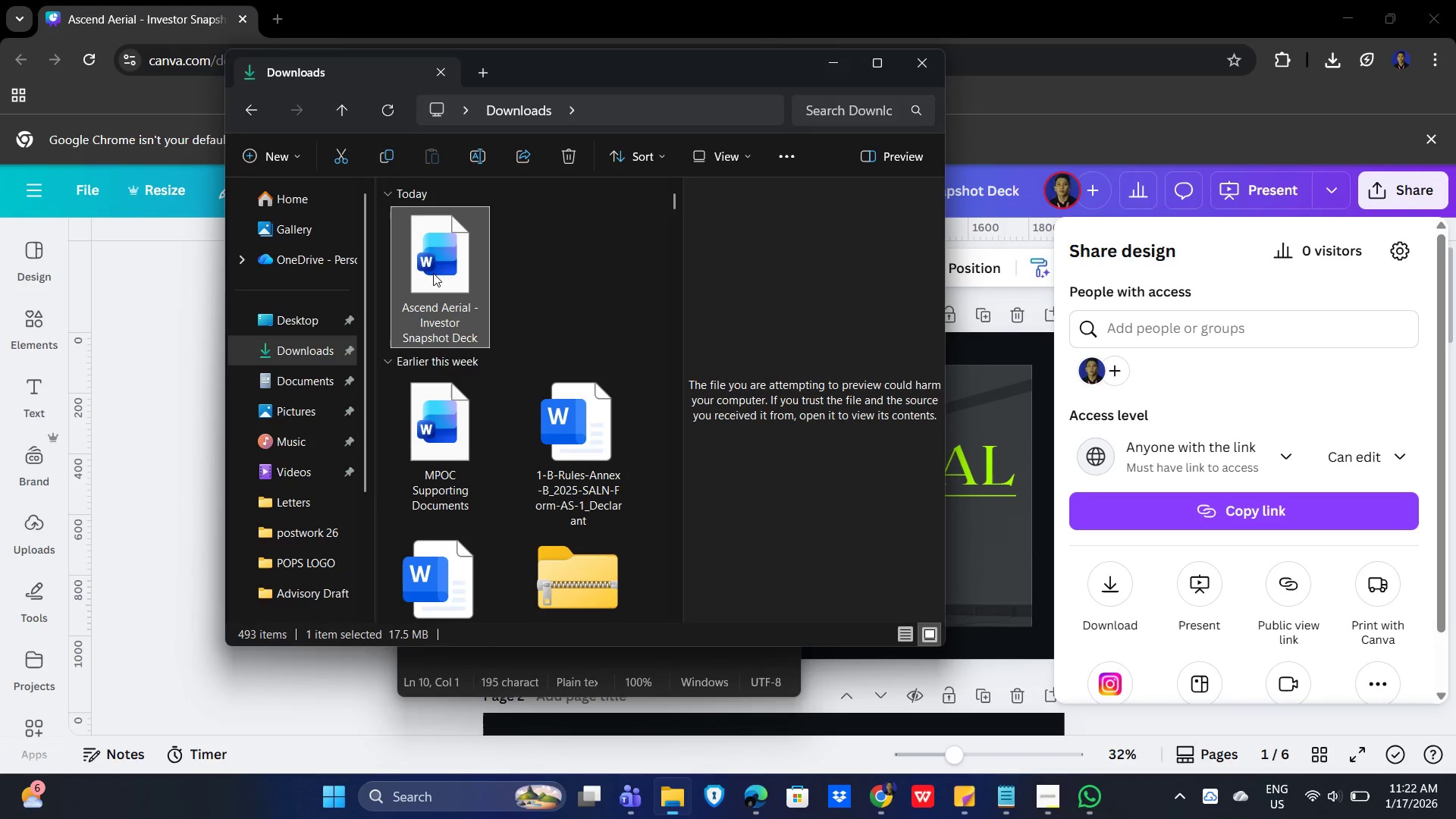 
key(Delete)
 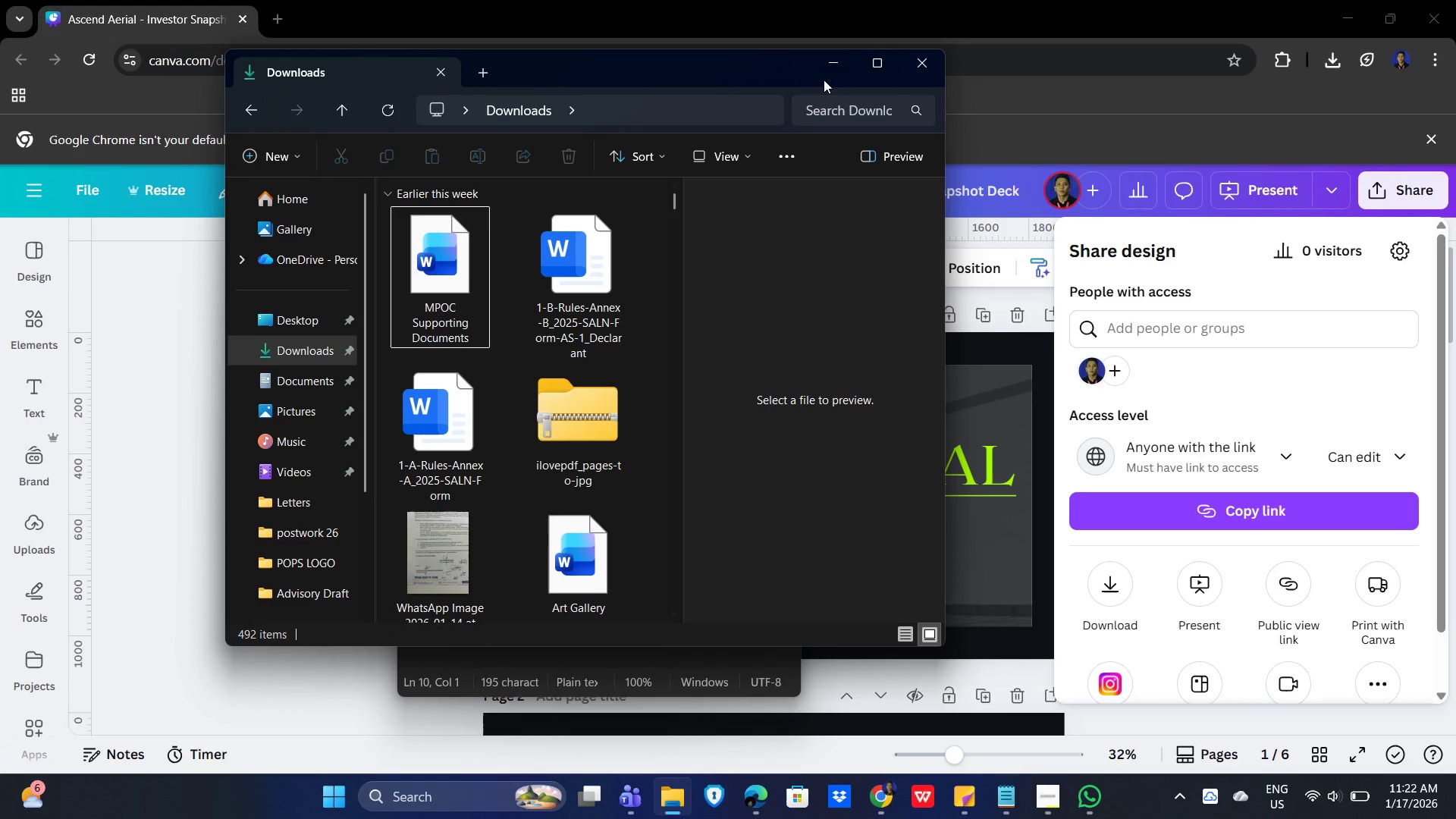 
left_click([830, 64])
 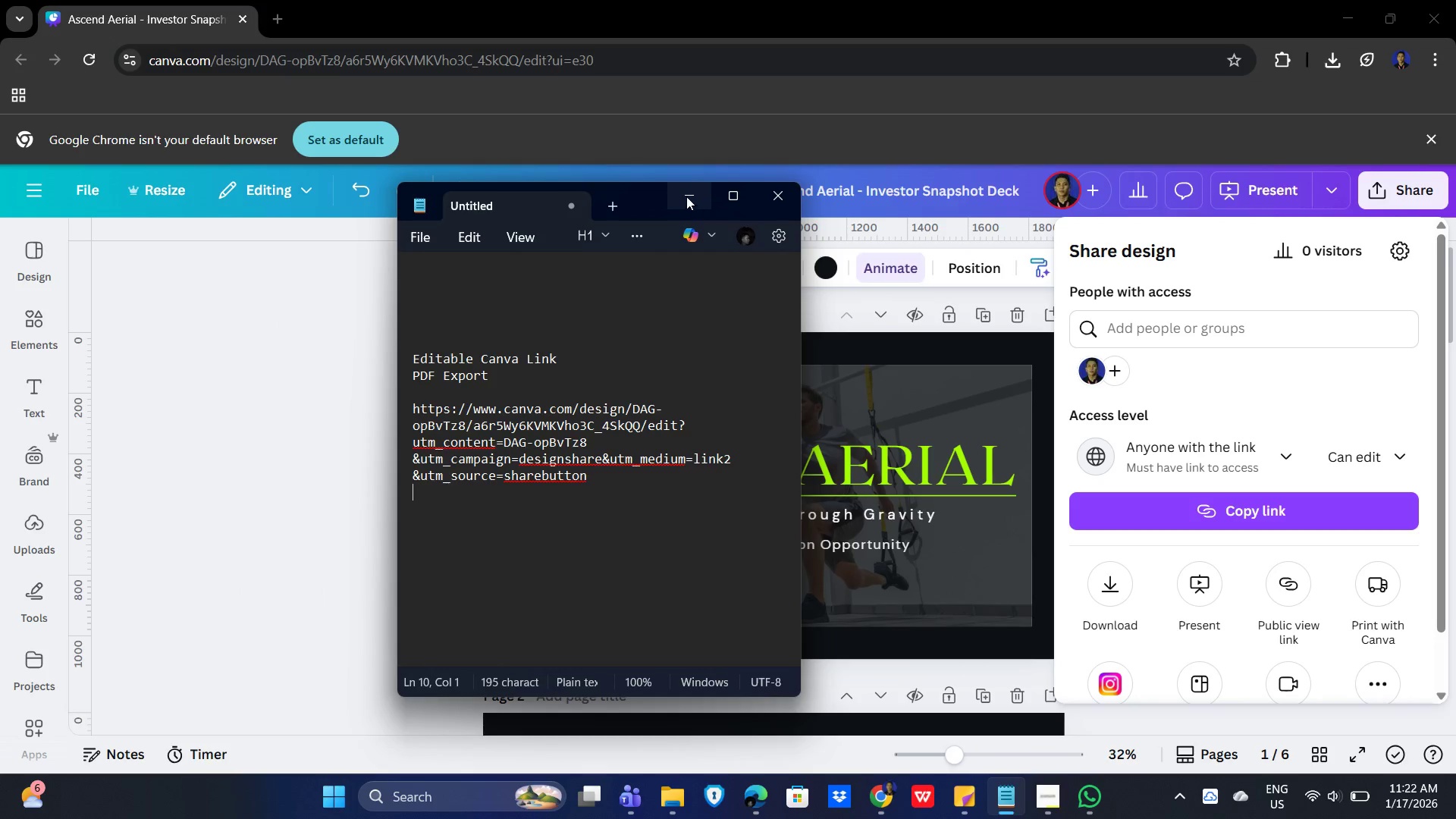 
scroll: coordinate [795, 536], scroll_direction: down, amount: 20.0
 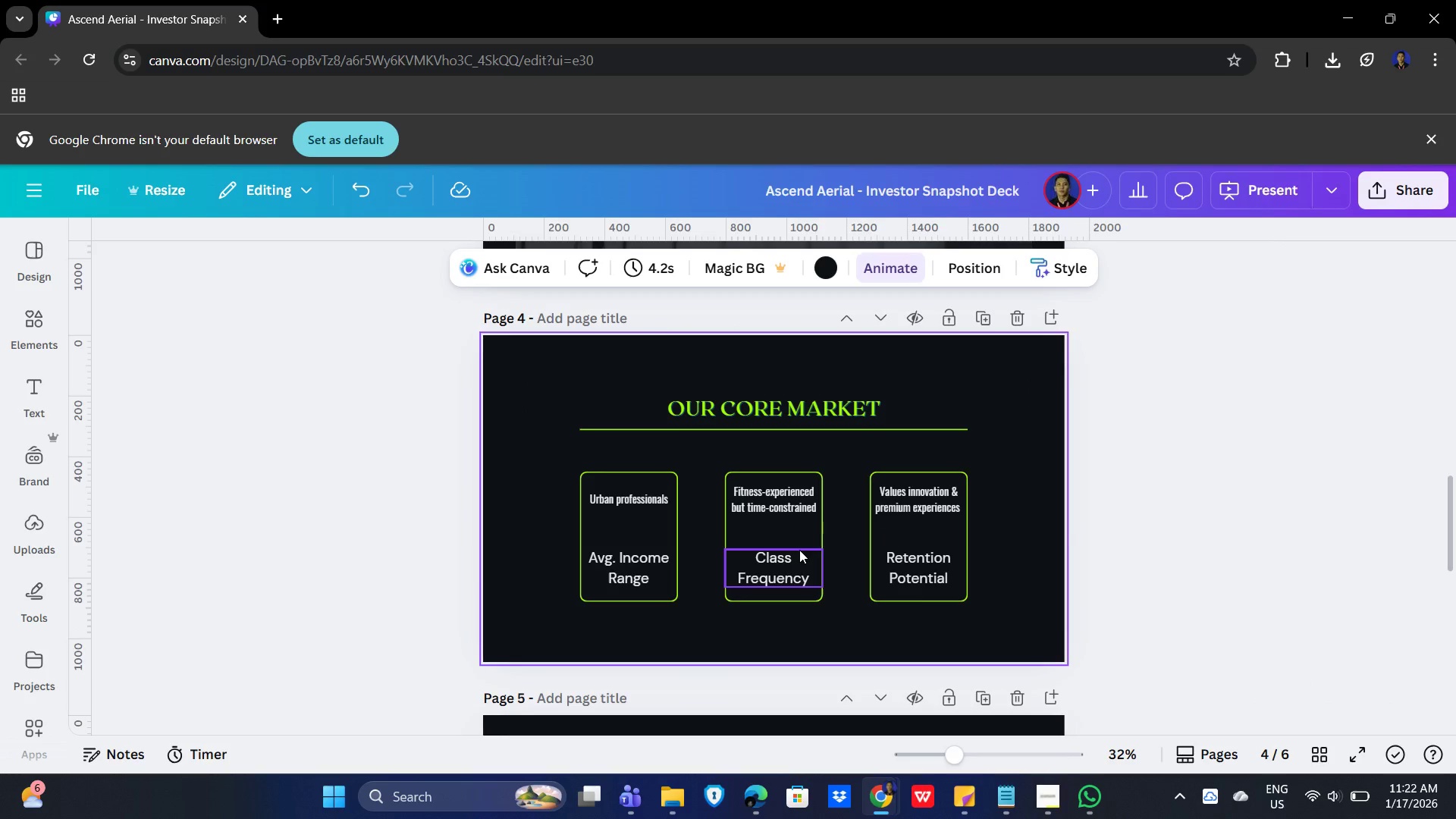 
hold_key(key=ControlLeft, duration=1.06)
scroll: coordinate [816, 548], scroll_direction: up, amount: 6.0
 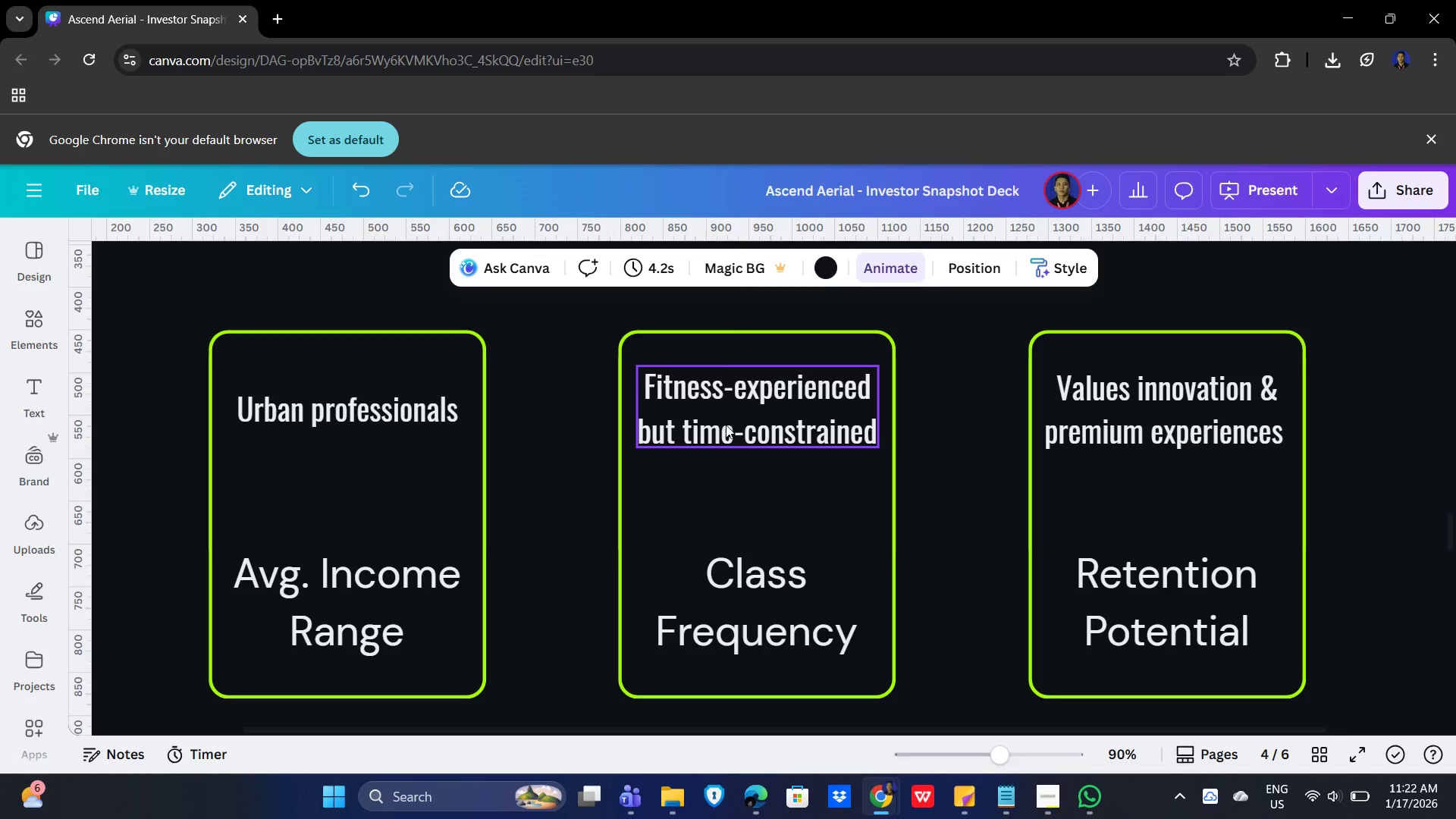 
left_click([726, 425])
 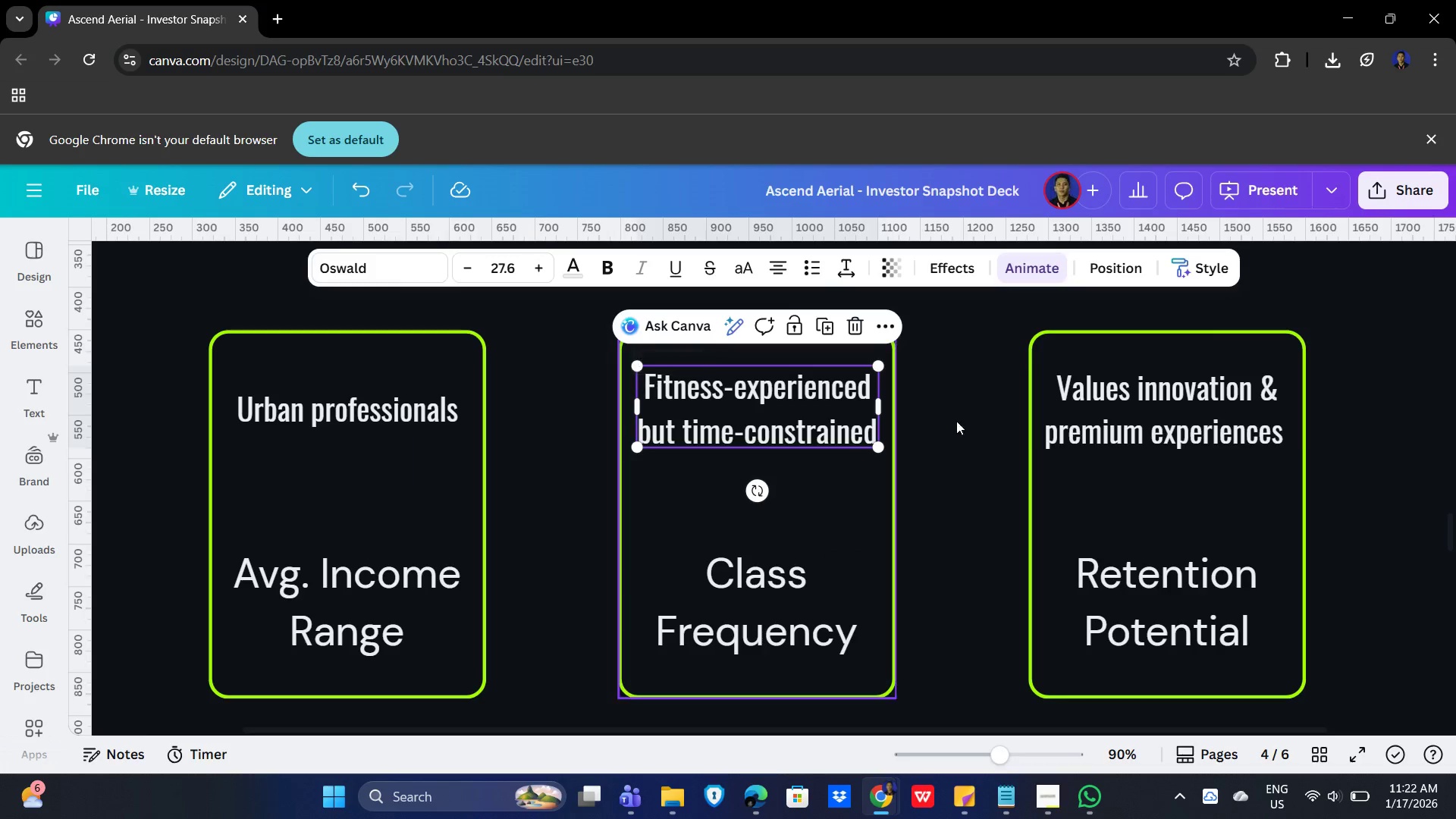 
mouse_move([1126, 402])
 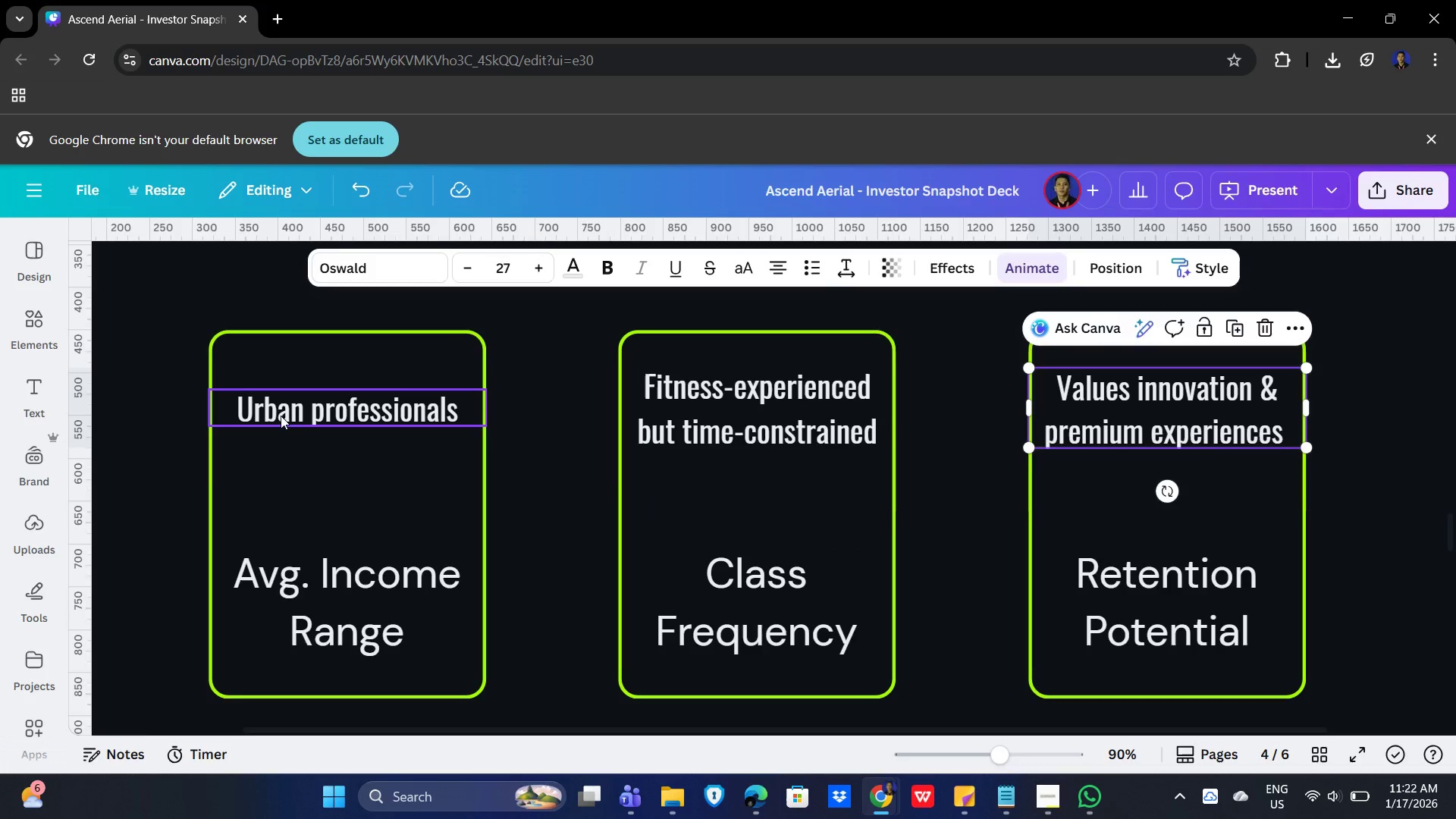 
left_click([281, 414])
 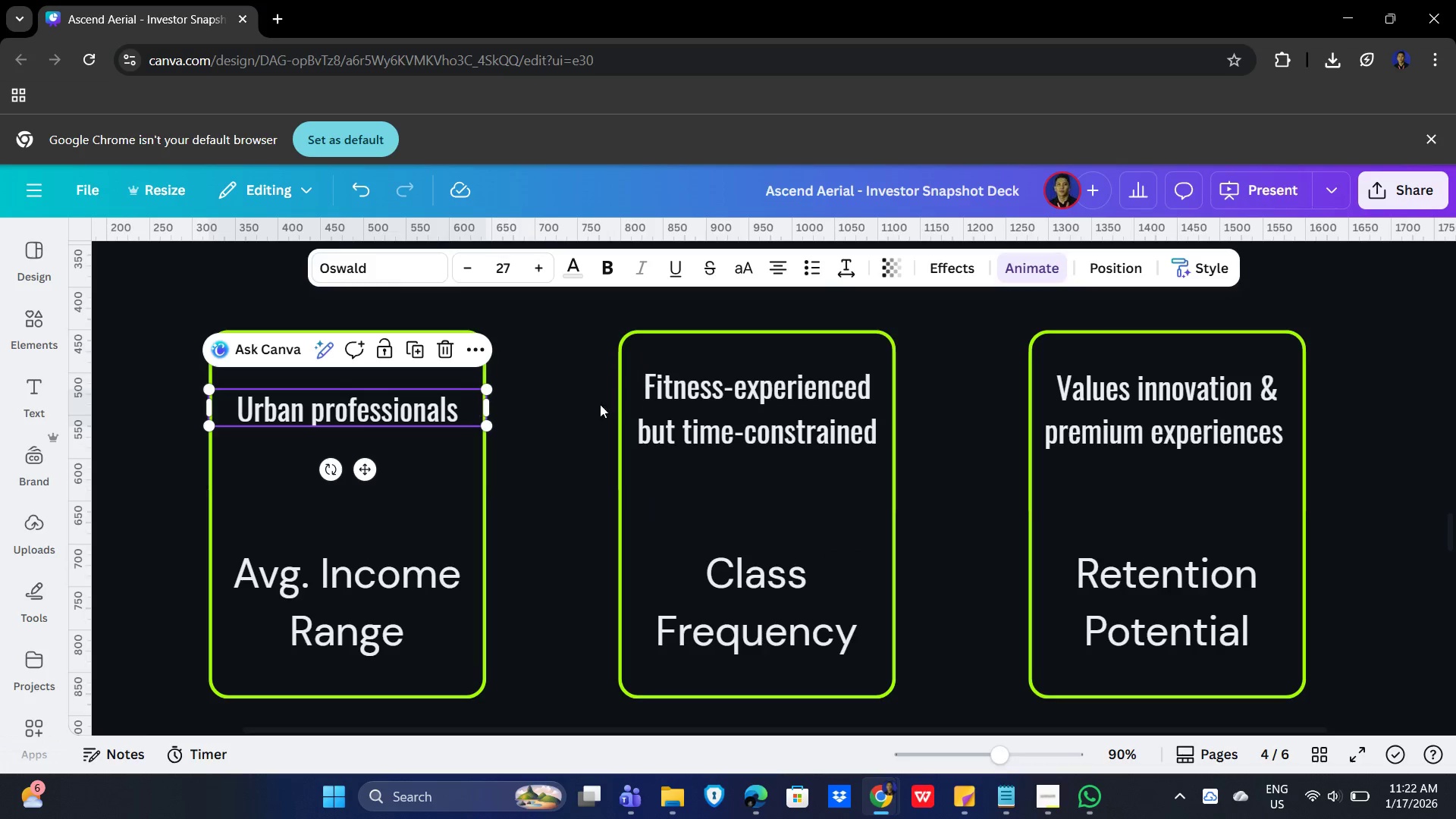 
left_click([669, 404])
 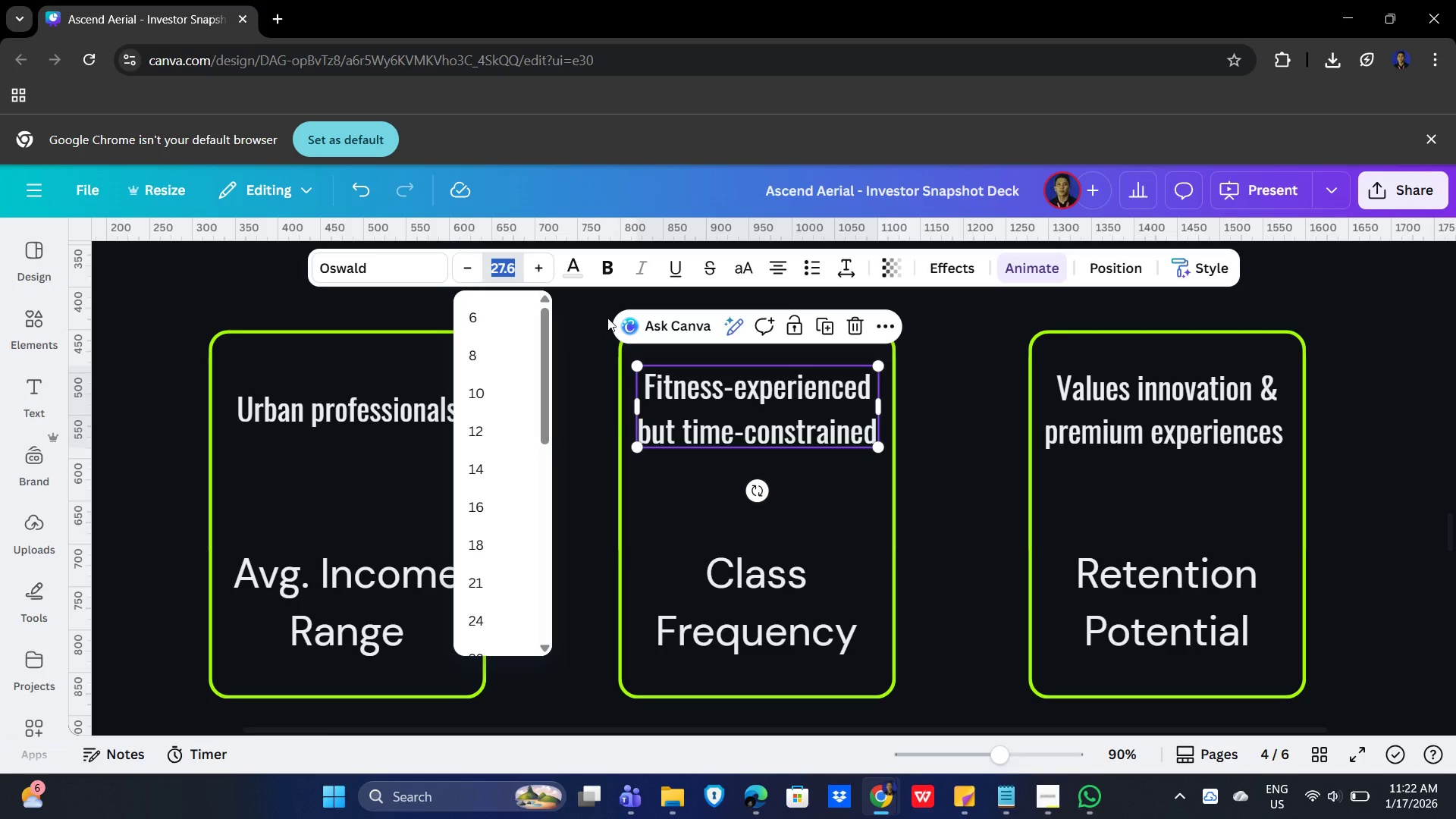 
key(Numpad2)
 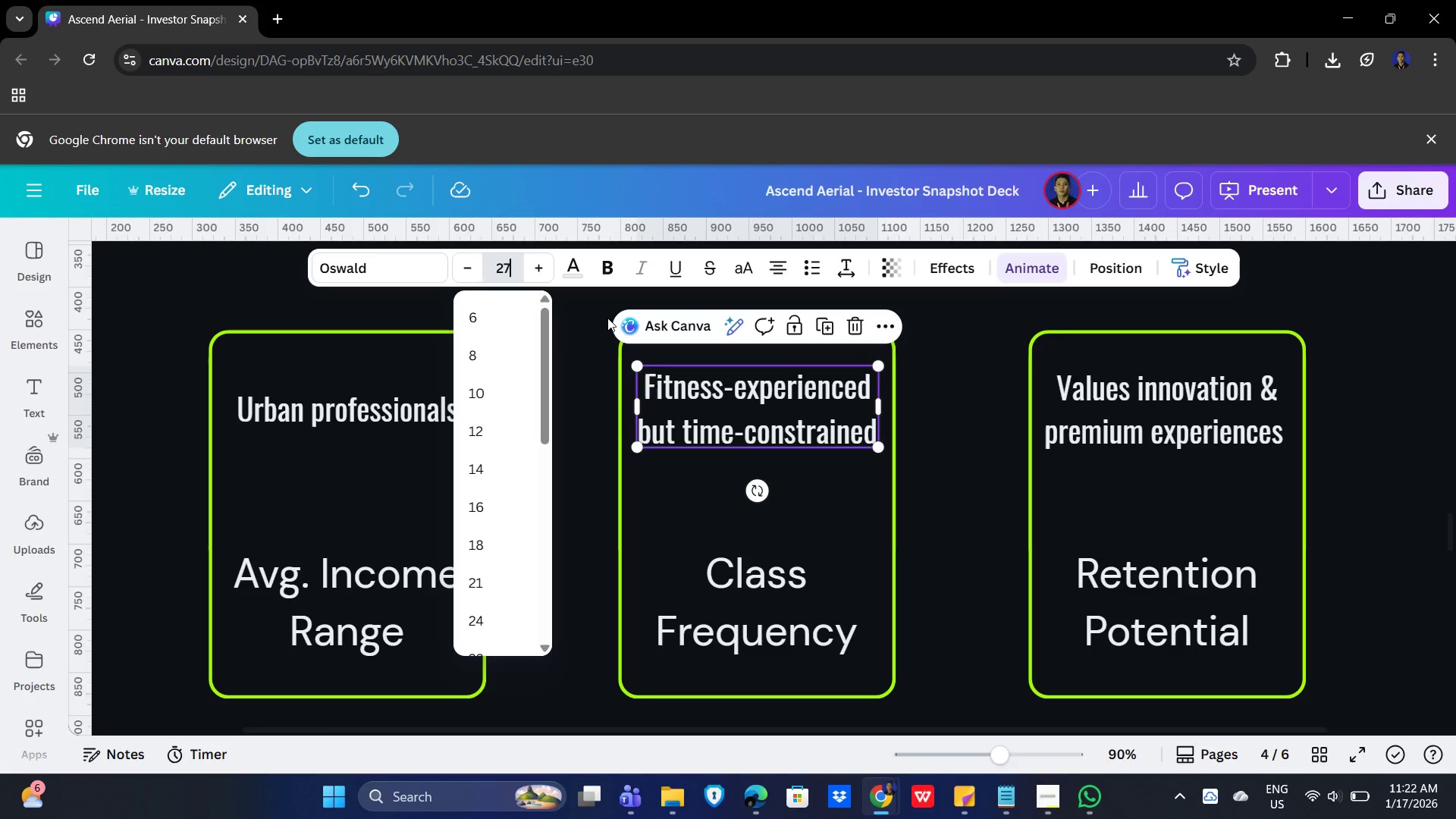 
key(Numpad7)
 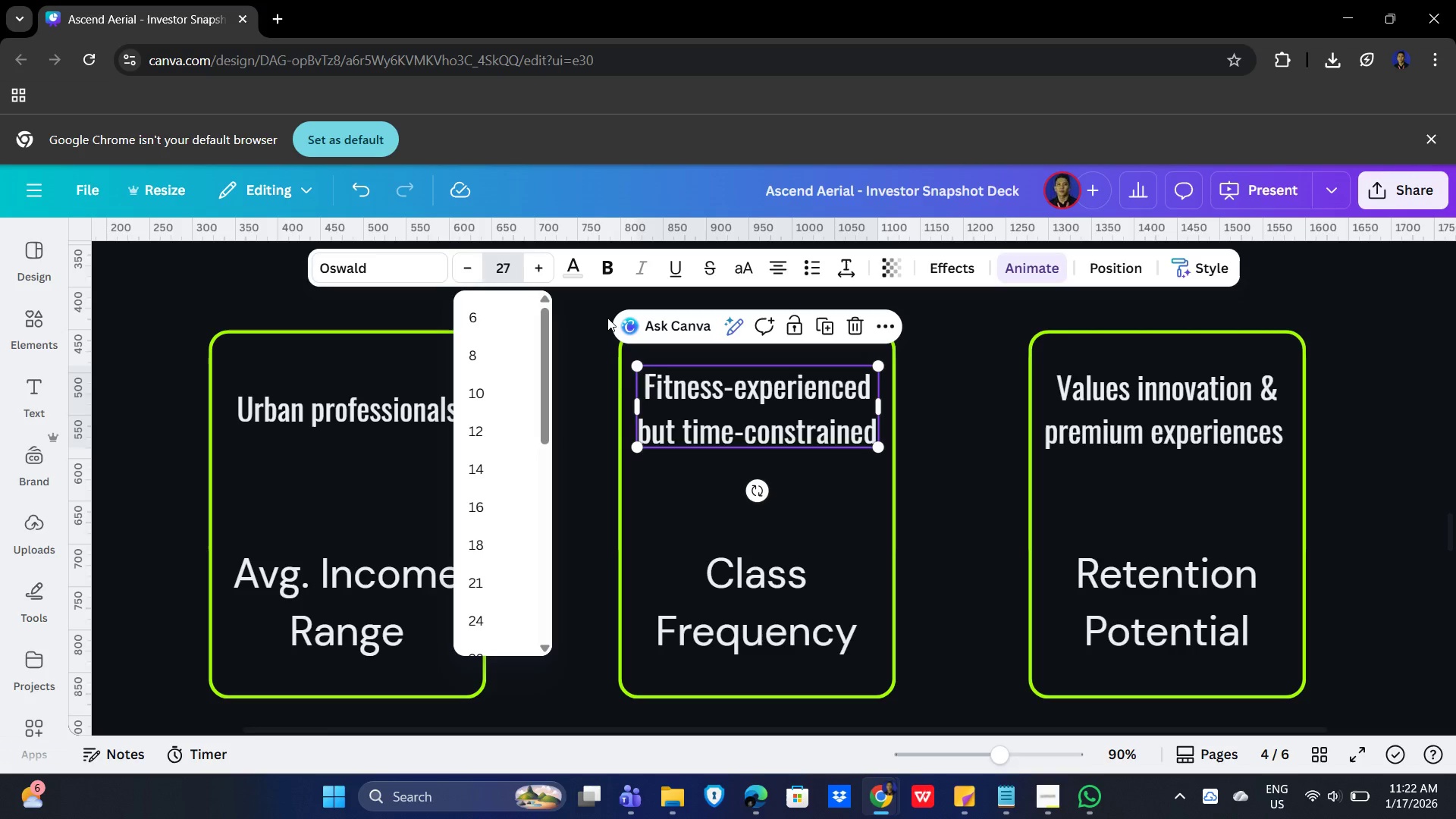 
key(NumpadEnter)
 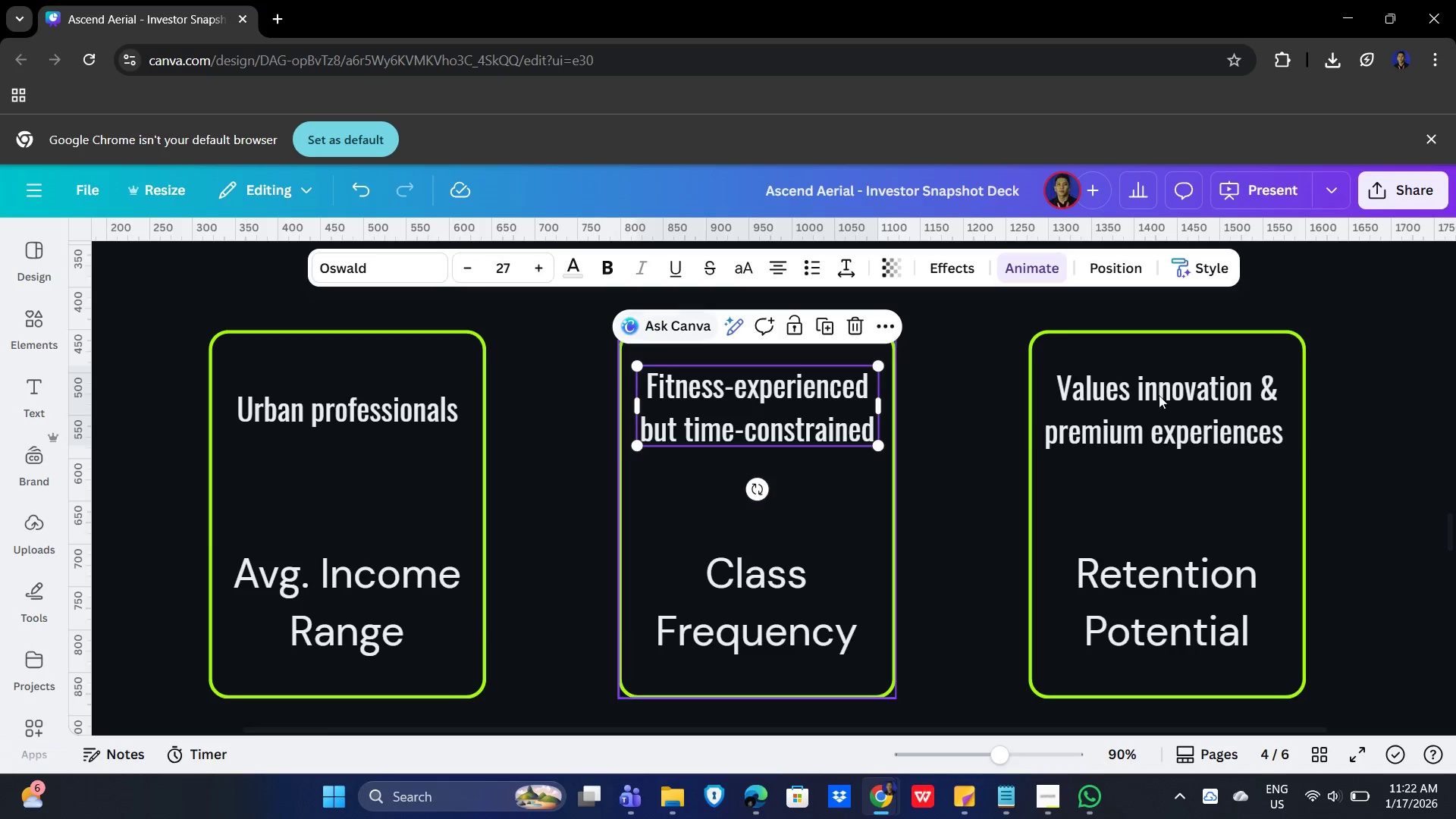 
left_click([1193, 406])
 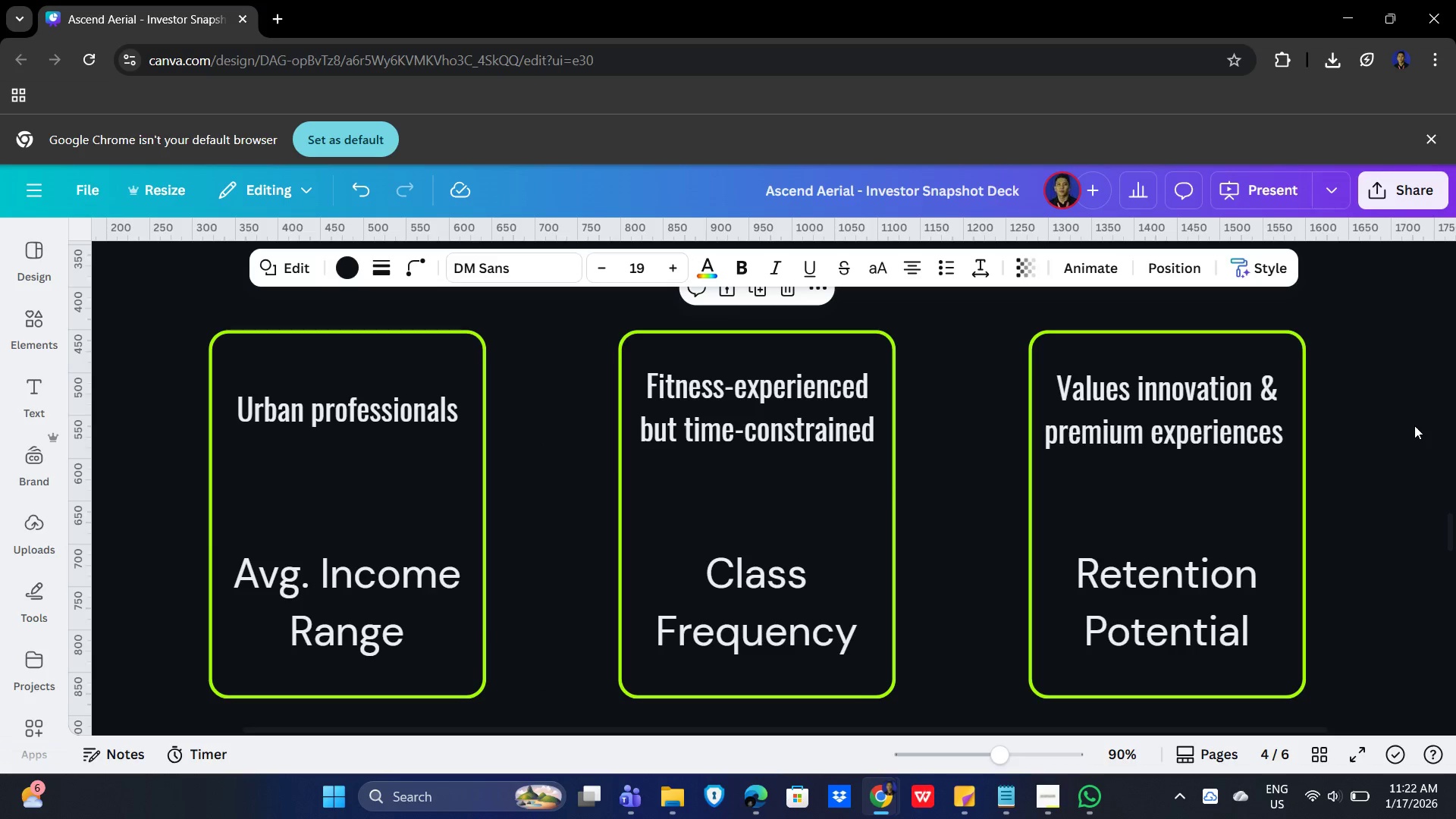 
left_click([1421, 184])
 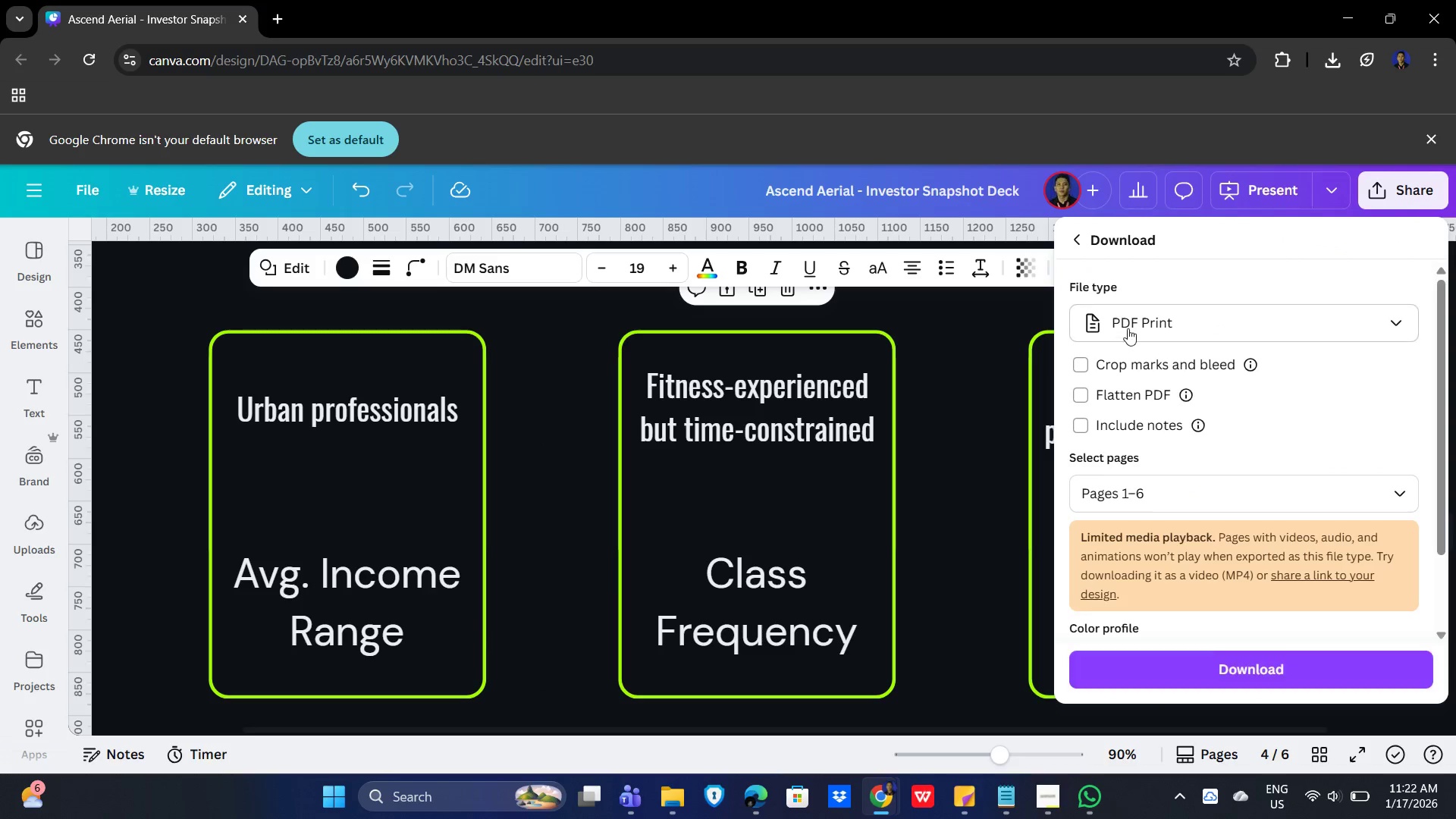 
scroll: coordinate [1243, 468], scroll_direction: down, amount: 3.0
 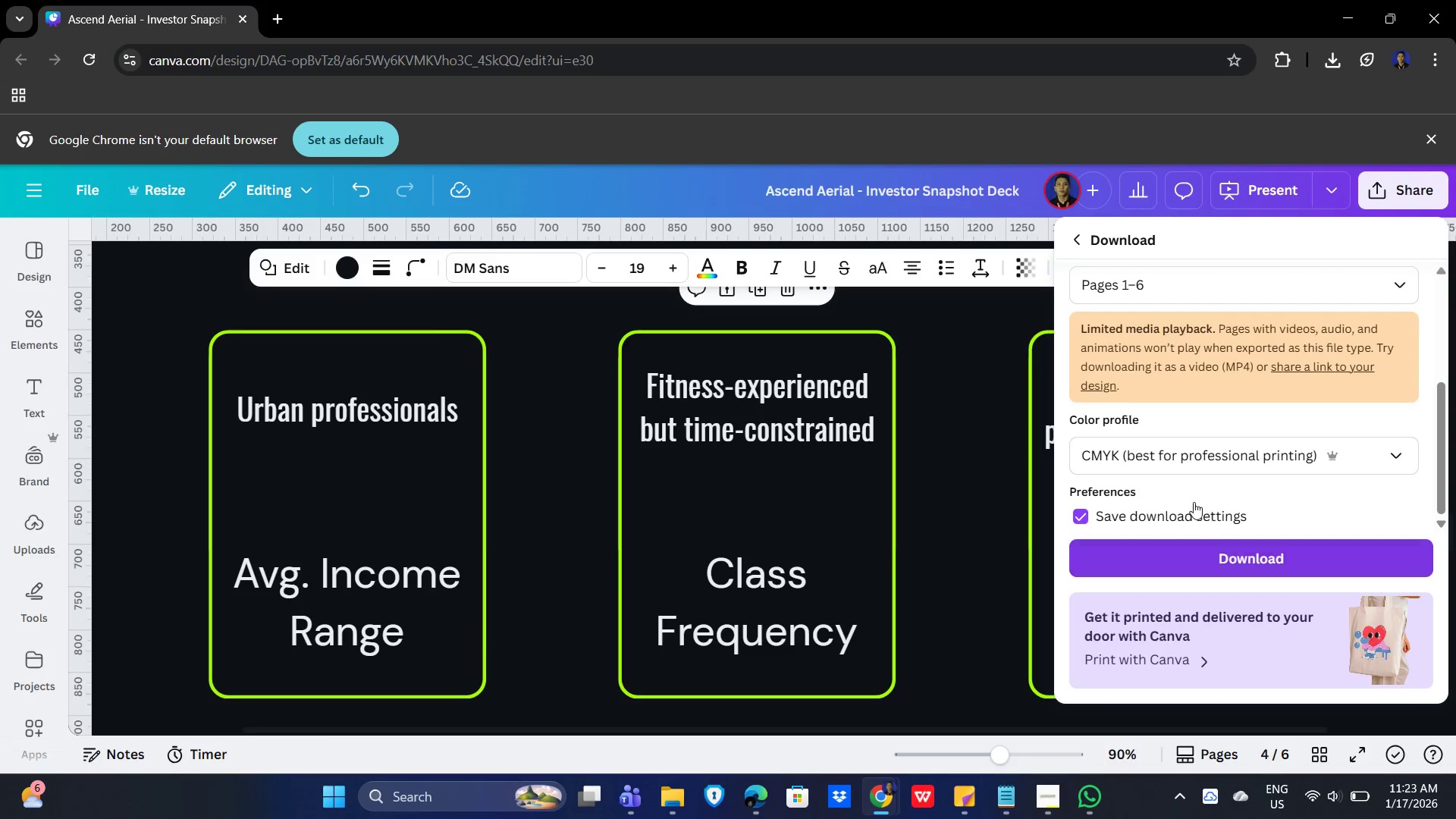 
left_click([1252, 560])
 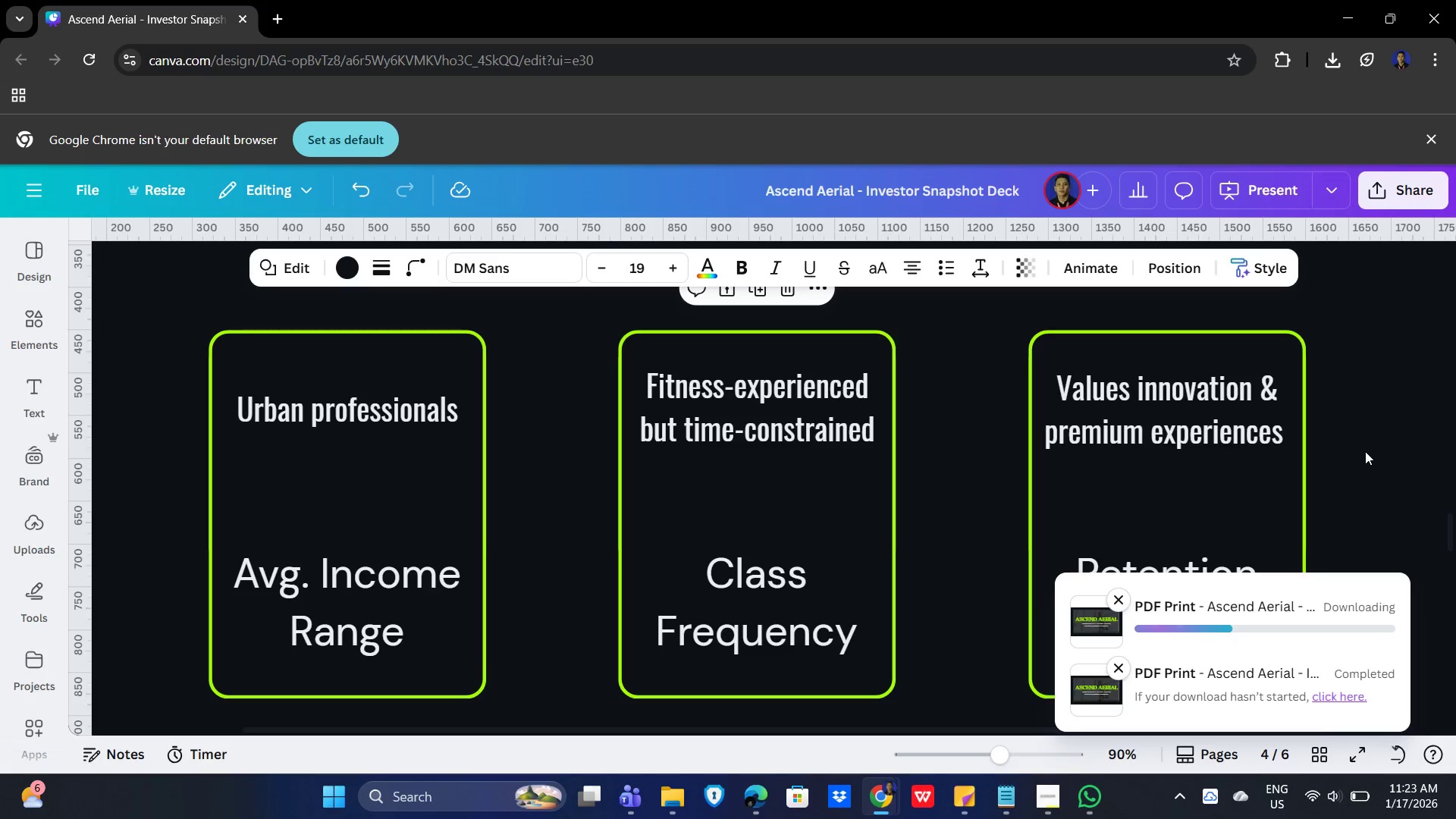 
scroll: coordinate [1264, 510], scroll_direction: down, amount: 3.0
 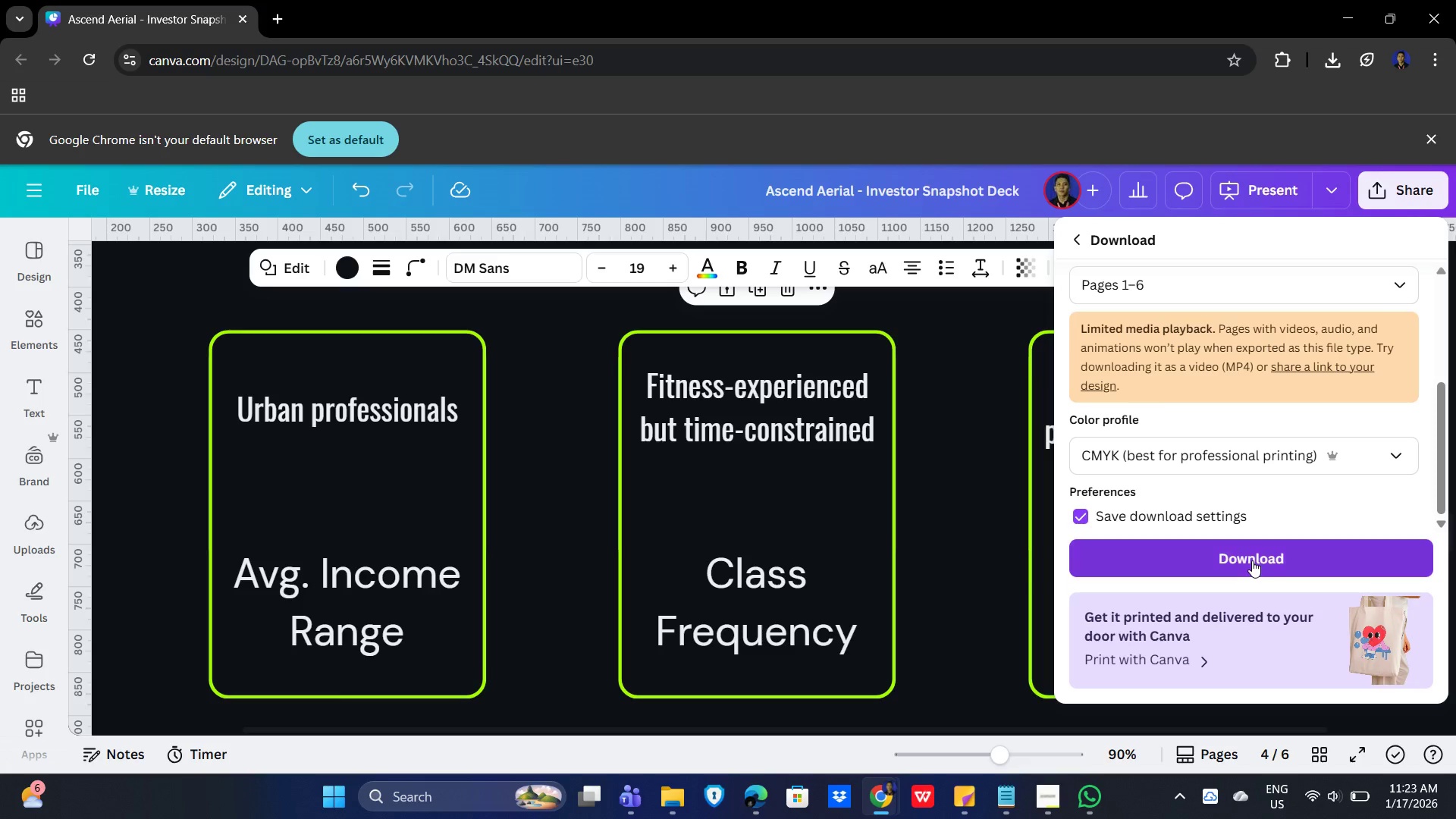 
wait(9.04)
 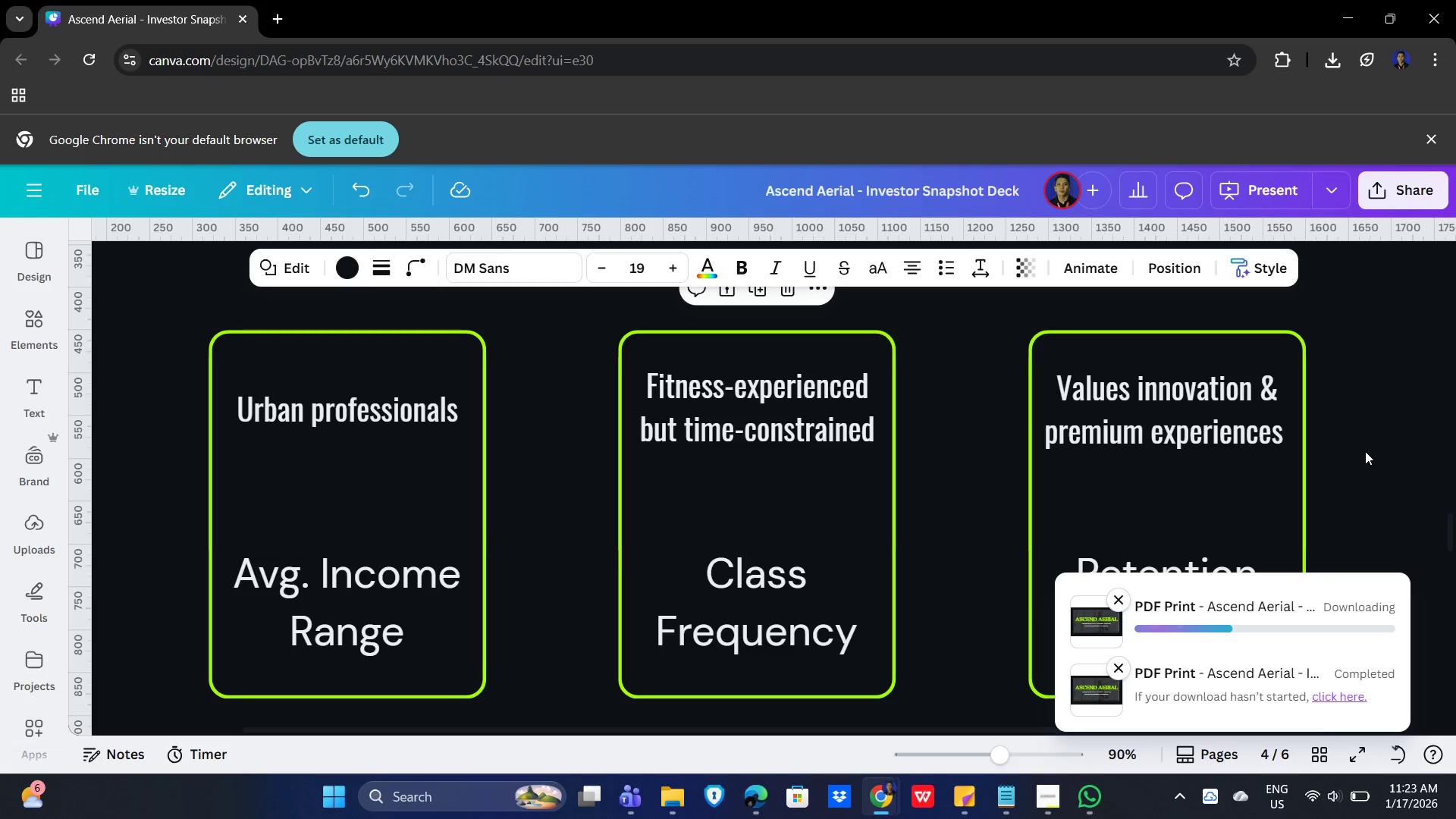 
hold_key(key=AltLeft, duration=0.69)
 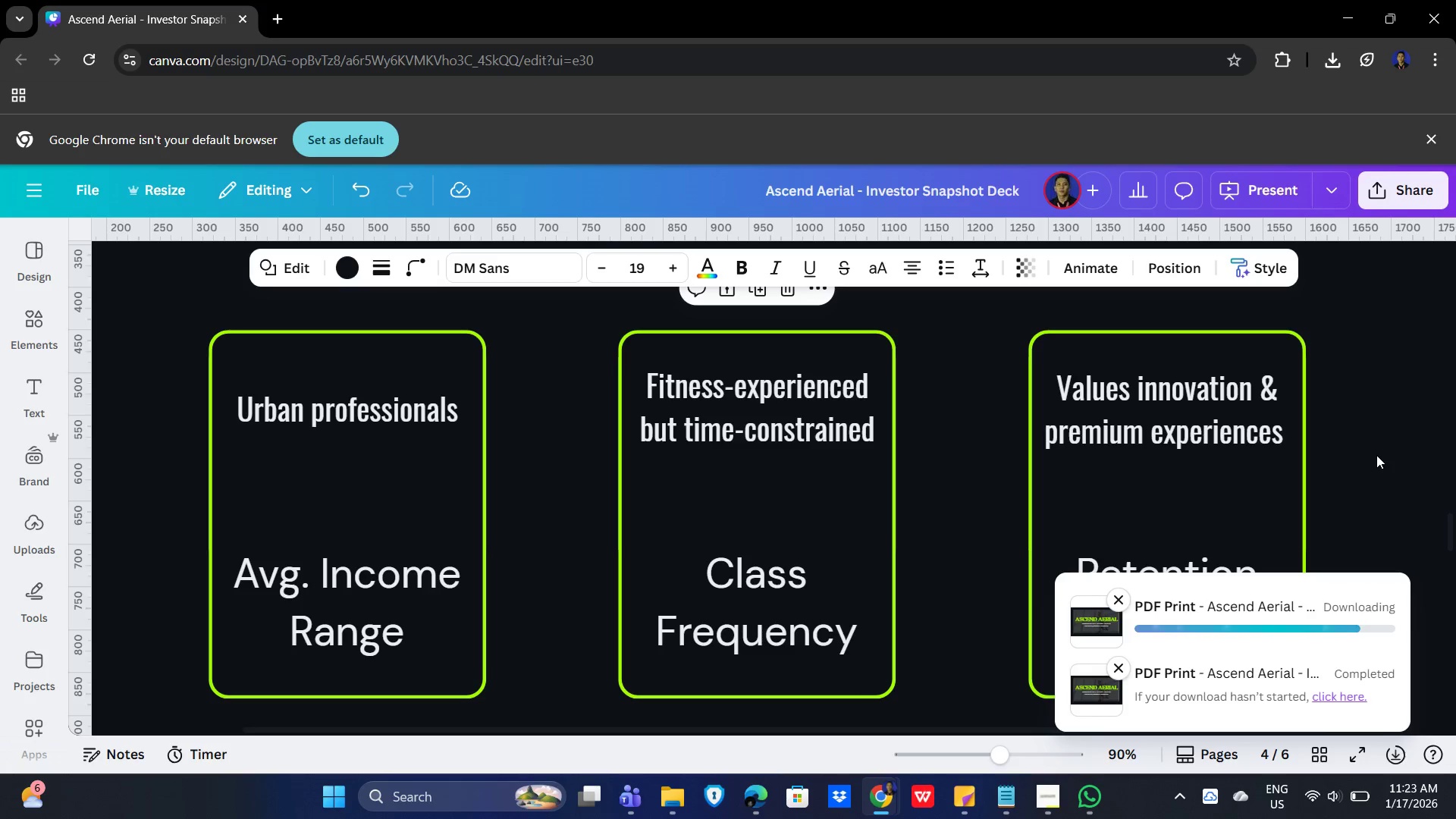 
wait(9.03)
 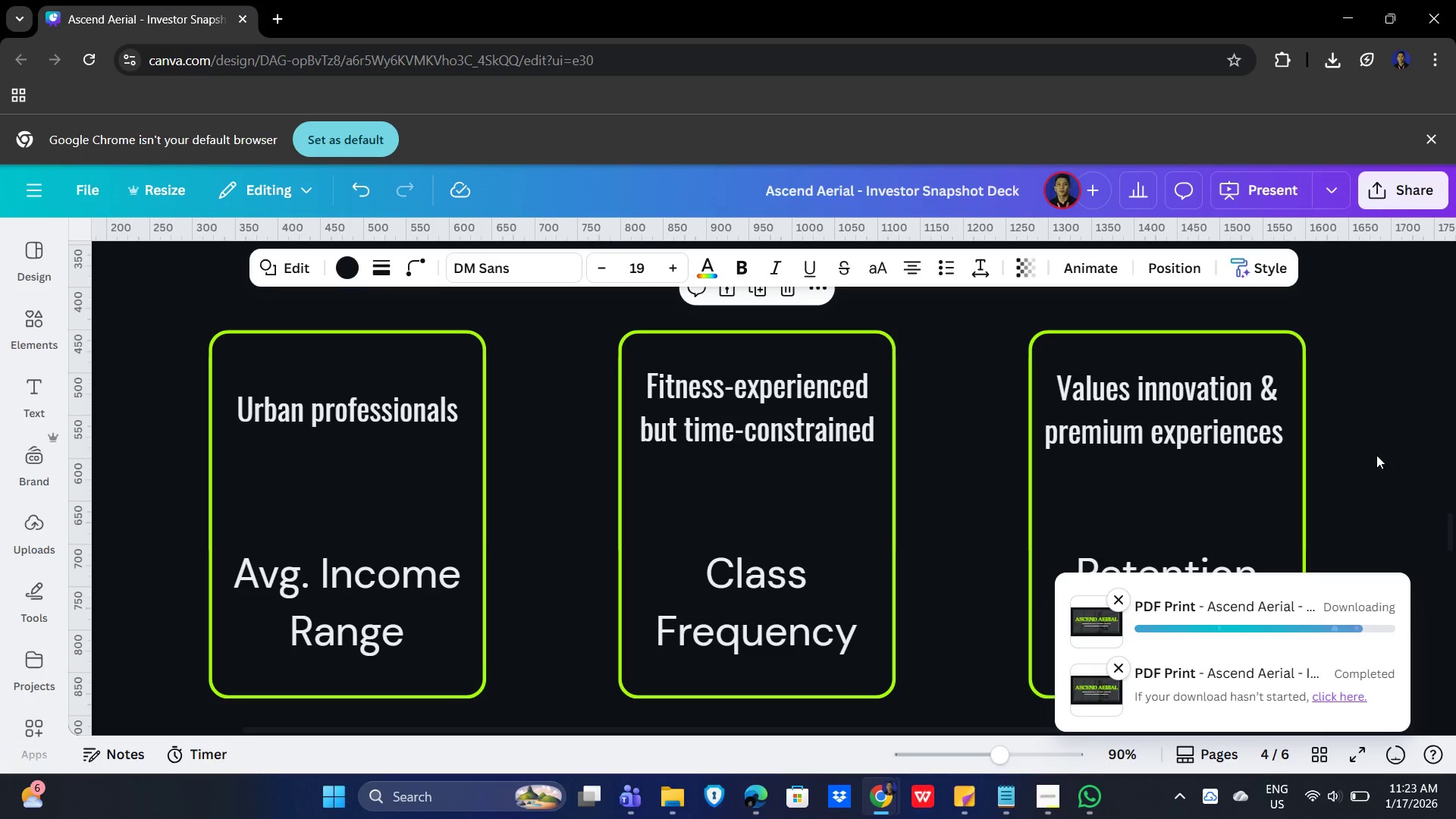 
hold_key(key=ControlLeft, duration=0.81)
scroll: coordinate [1028, 530], scroll_direction: down, amount: 27.0
 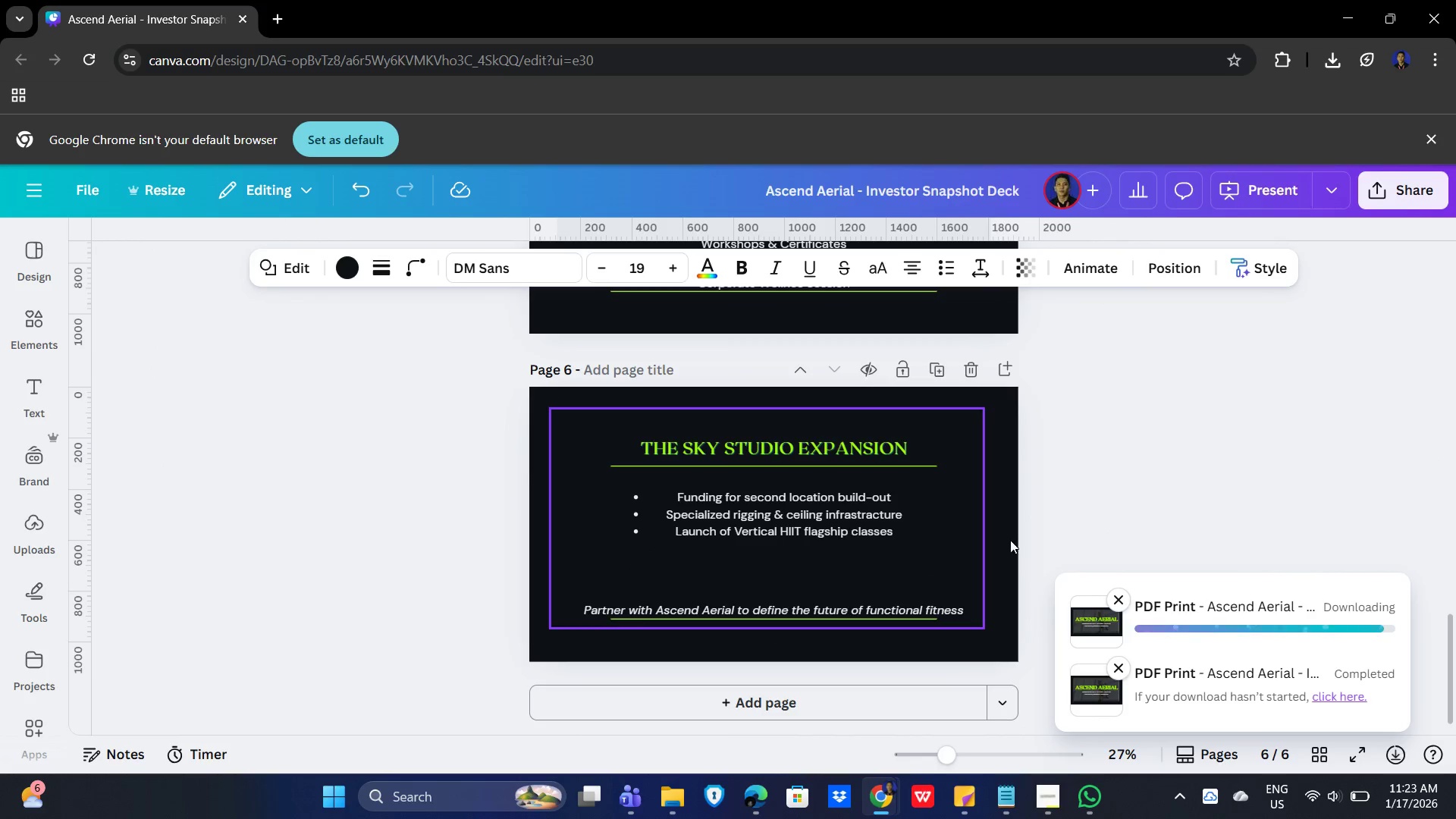 
scroll: coordinate [1068, 529], scroll_direction: up, amount: 25.0
 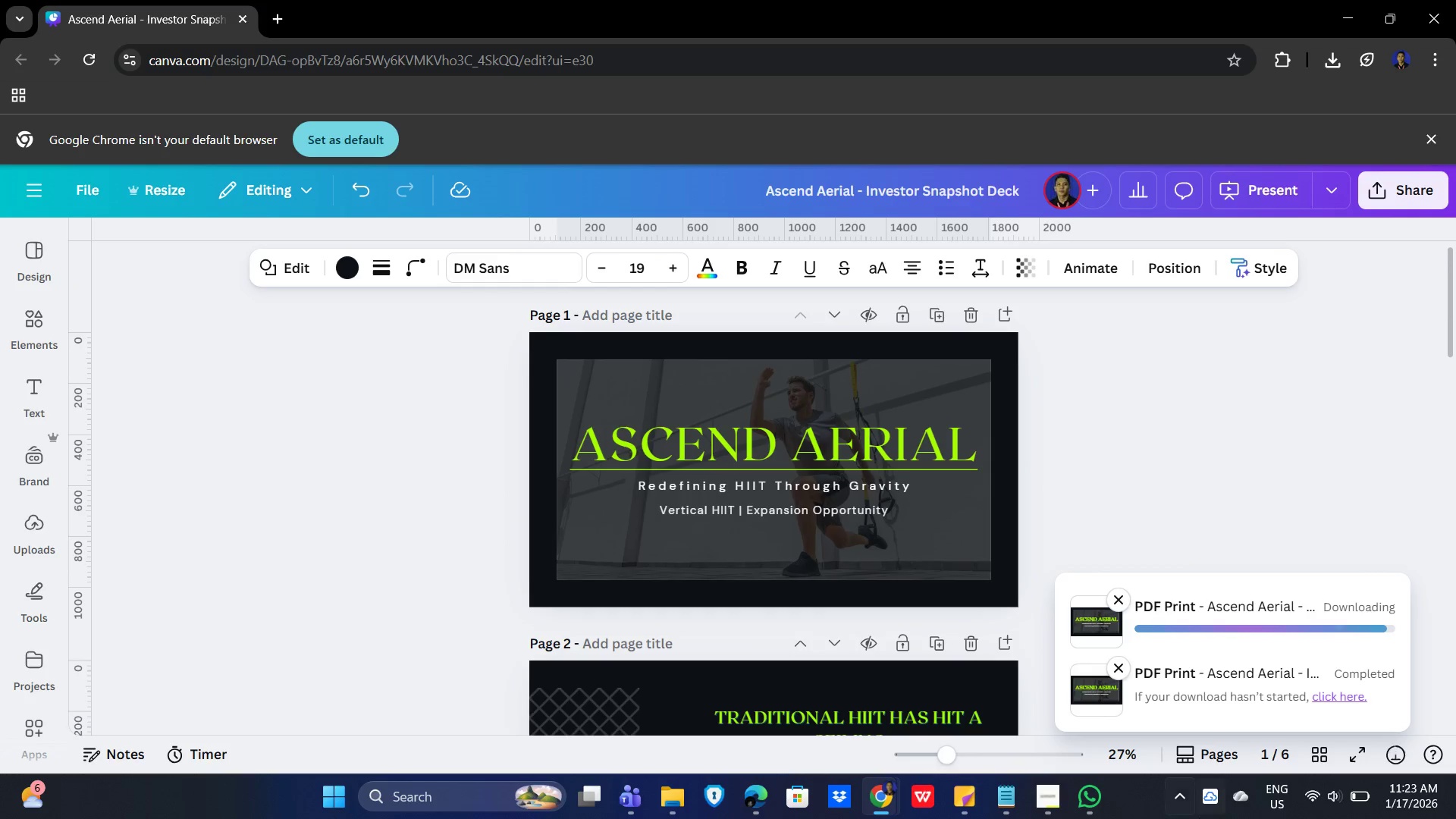 
scroll: coordinate [1041, 461], scroll_direction: down, amount: 20.0
 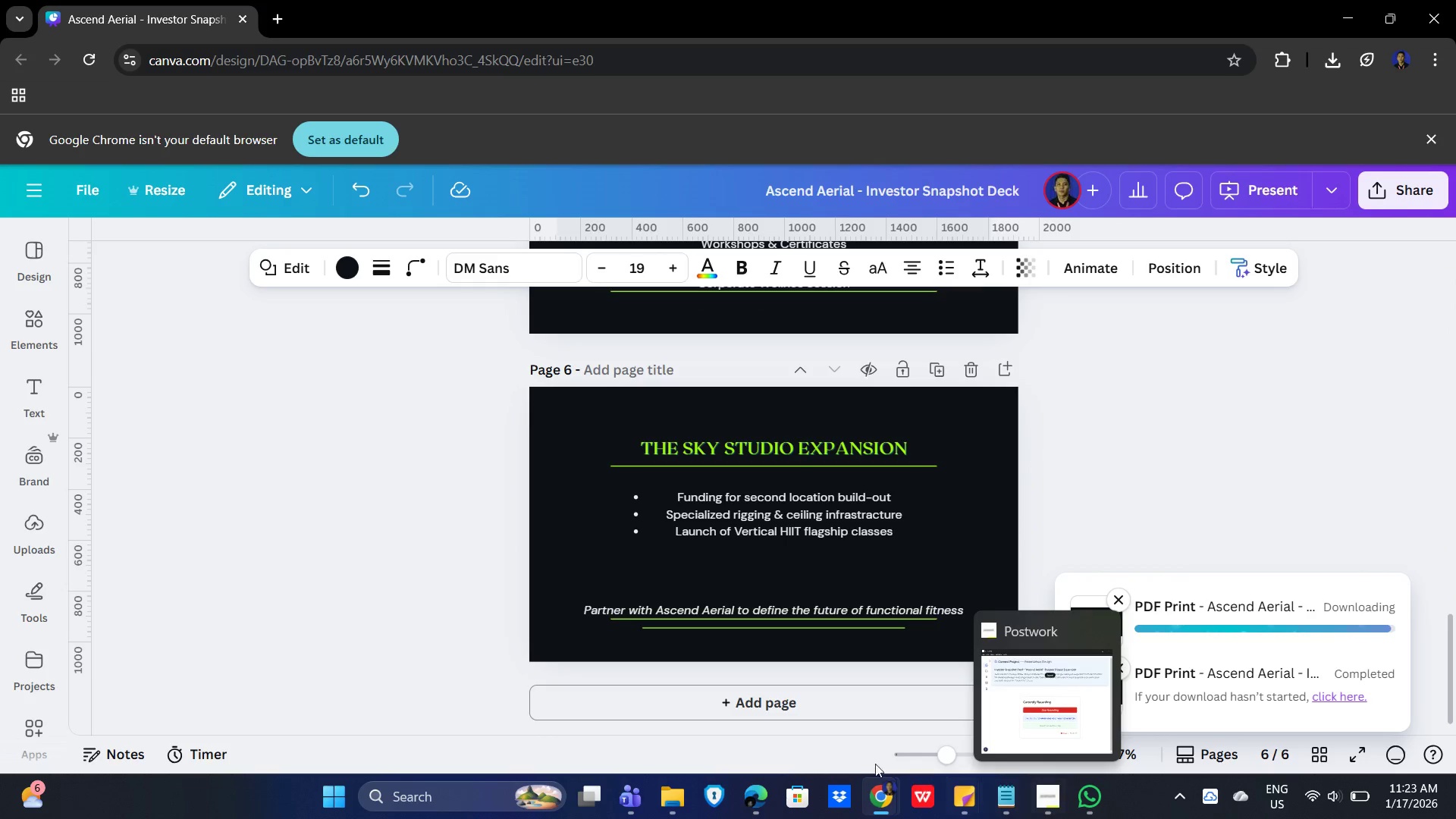 
wait(7.58)
 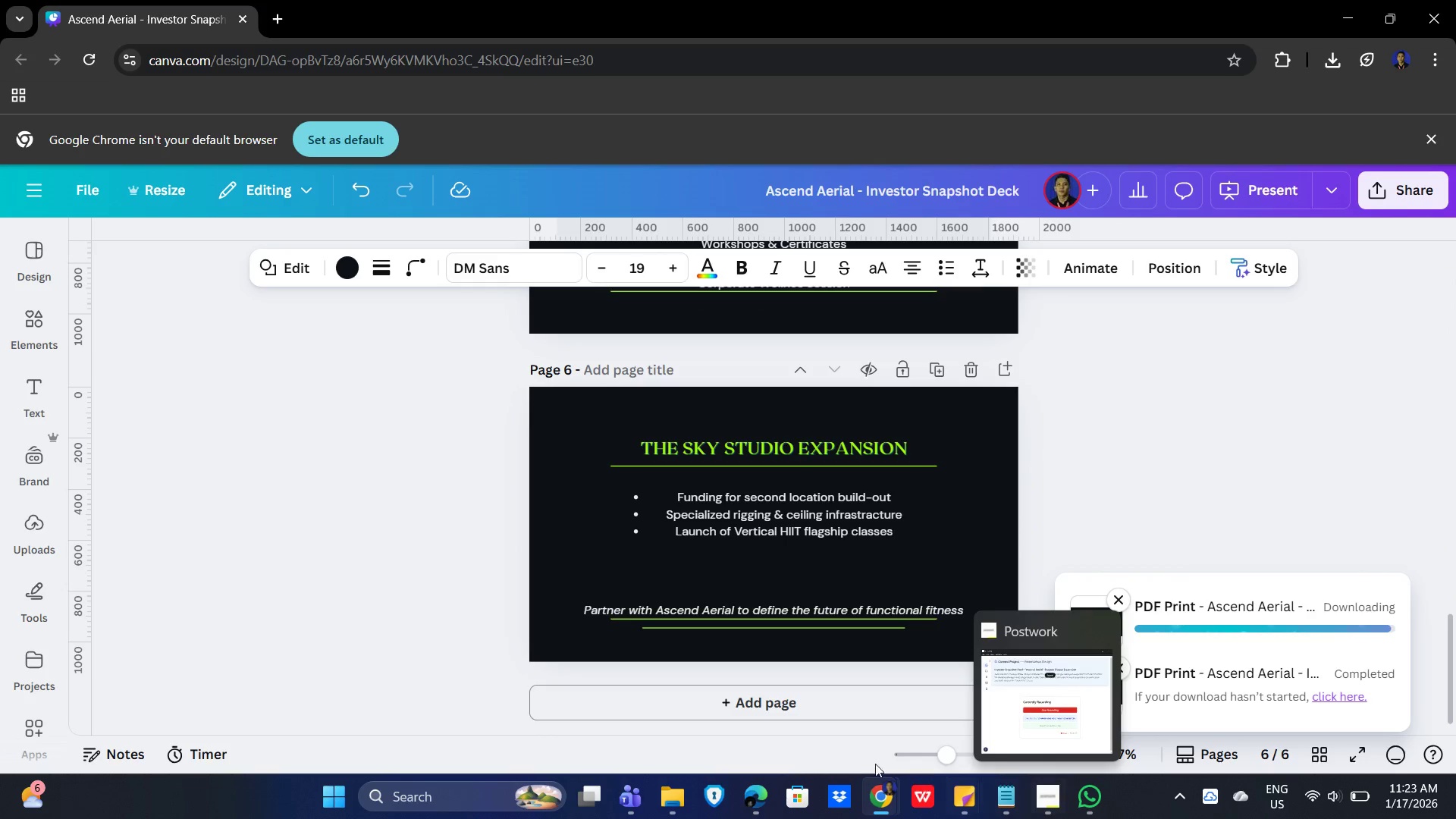 
left_click([1395, 755])
 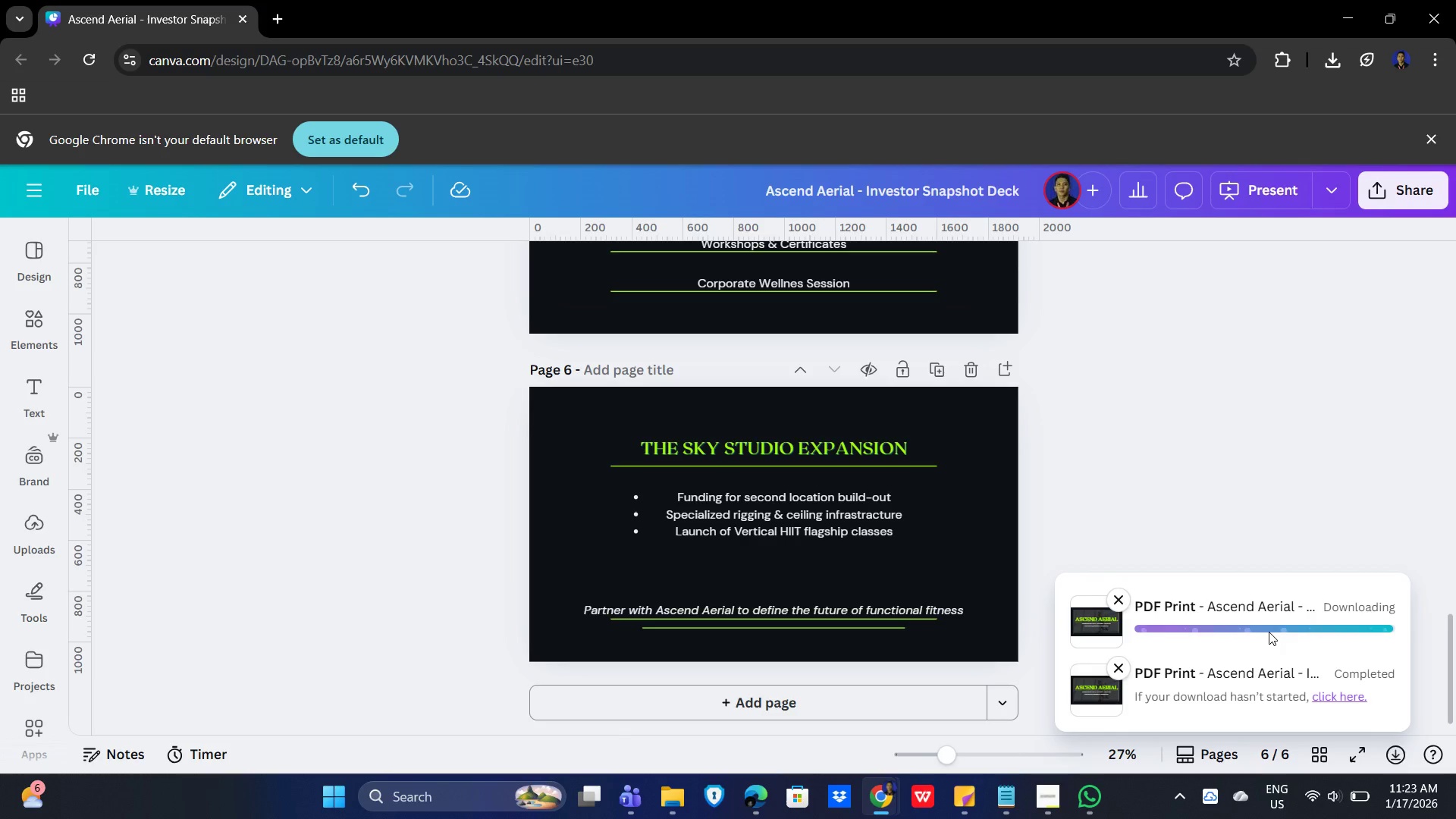 
wait(13.16)
 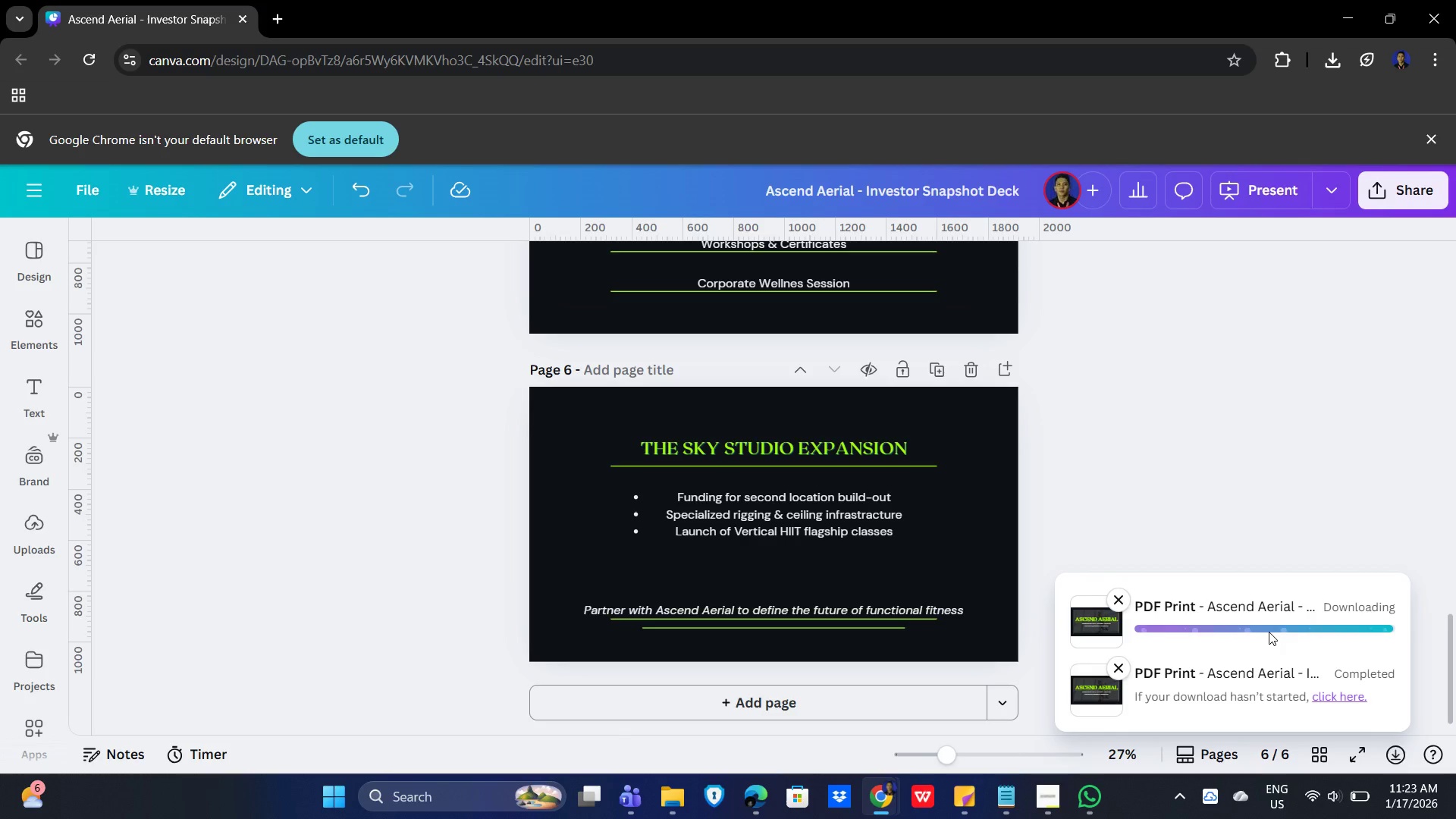 
left_click([1291, 476])
 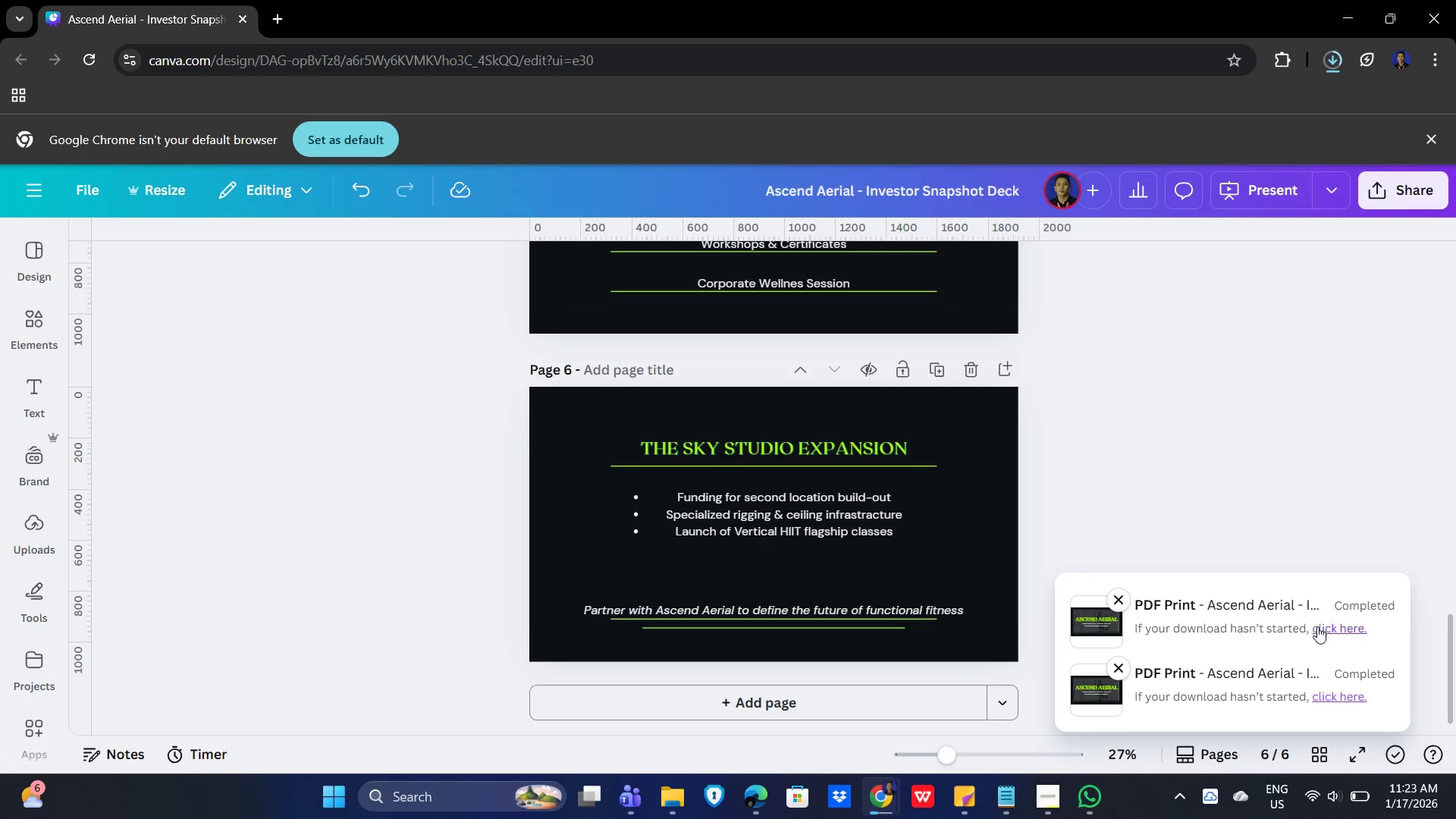 
wait(6.31)
 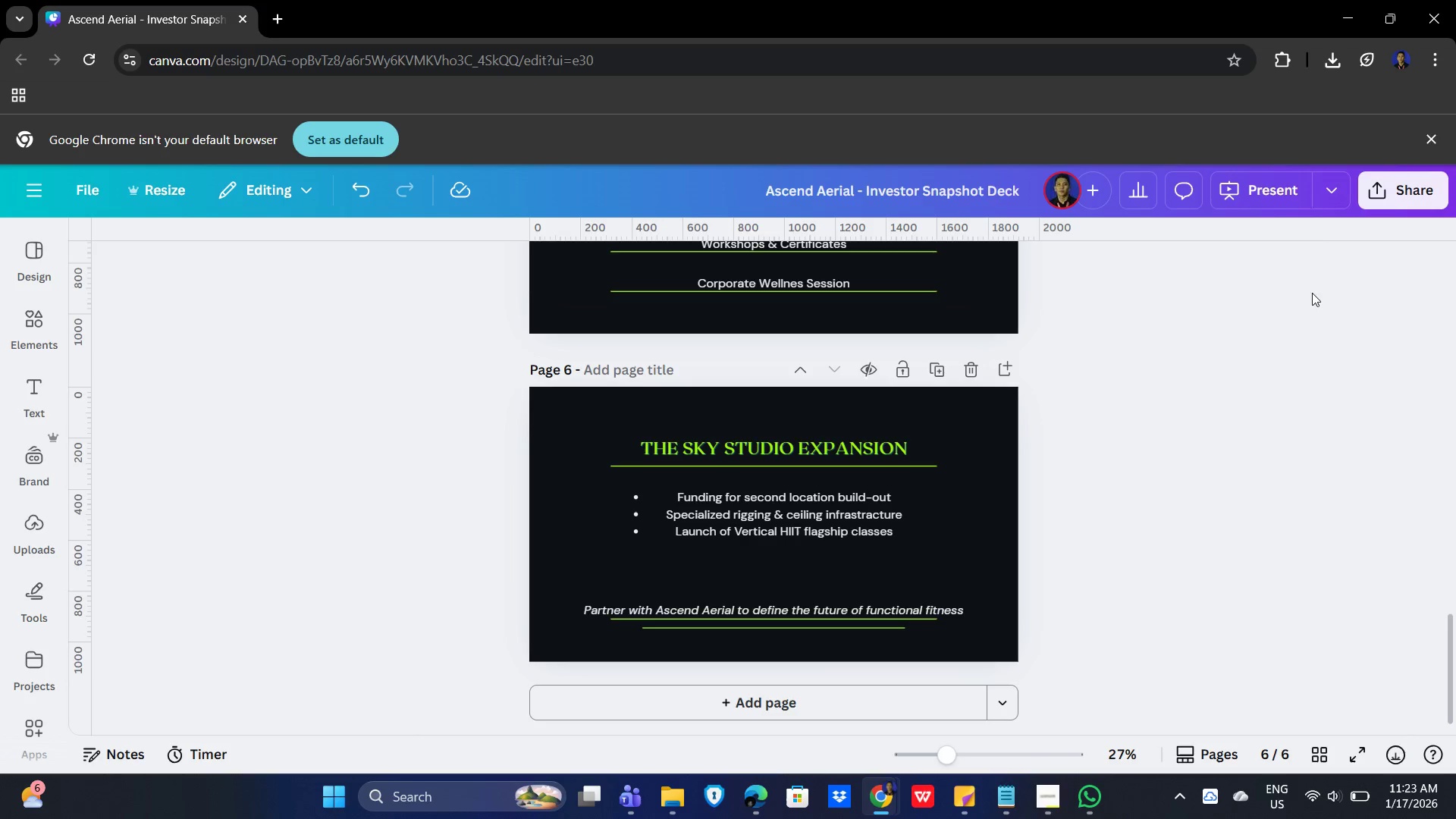 
left_click([671, 798])
 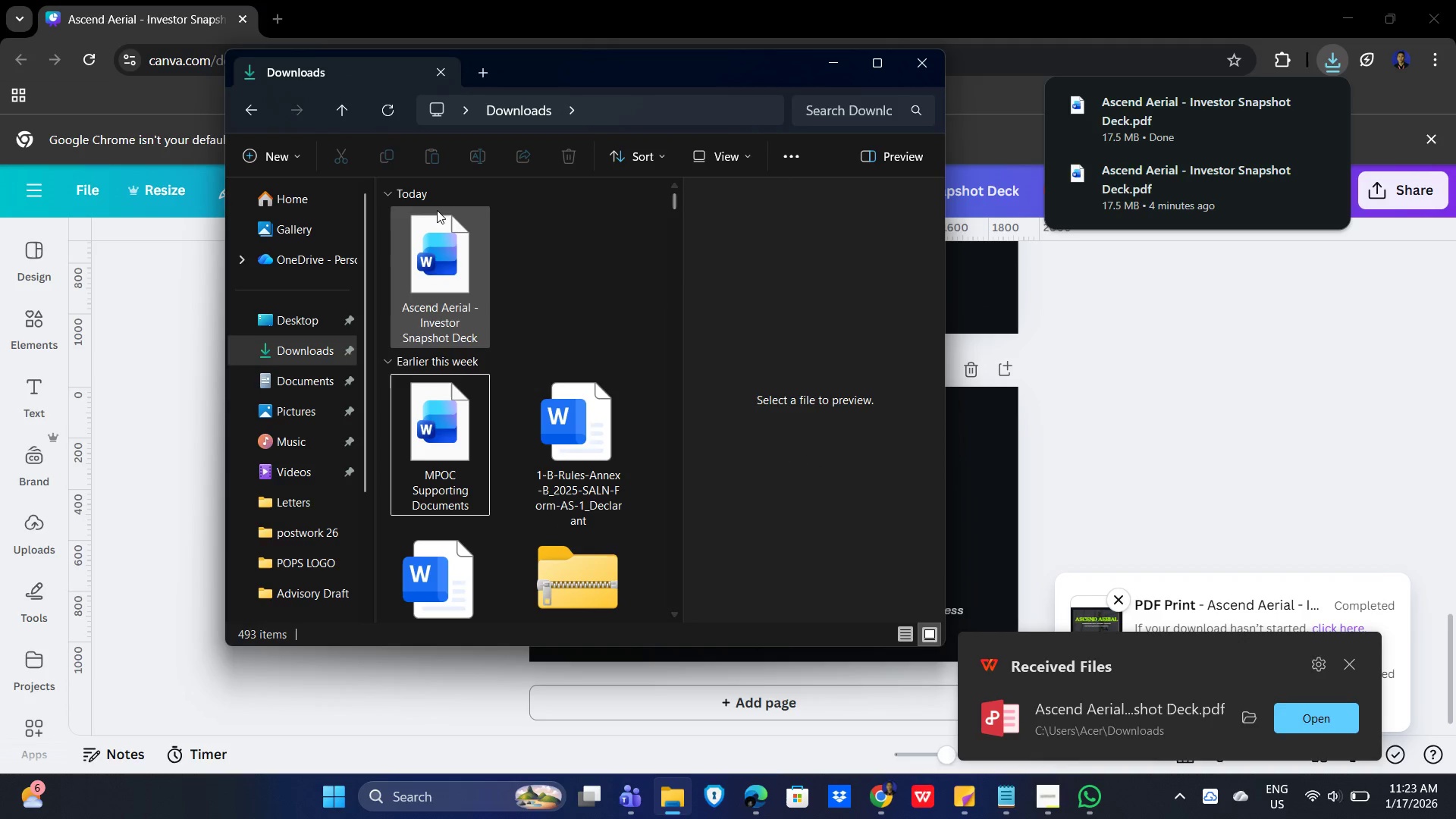 
left_click([364, 199])
 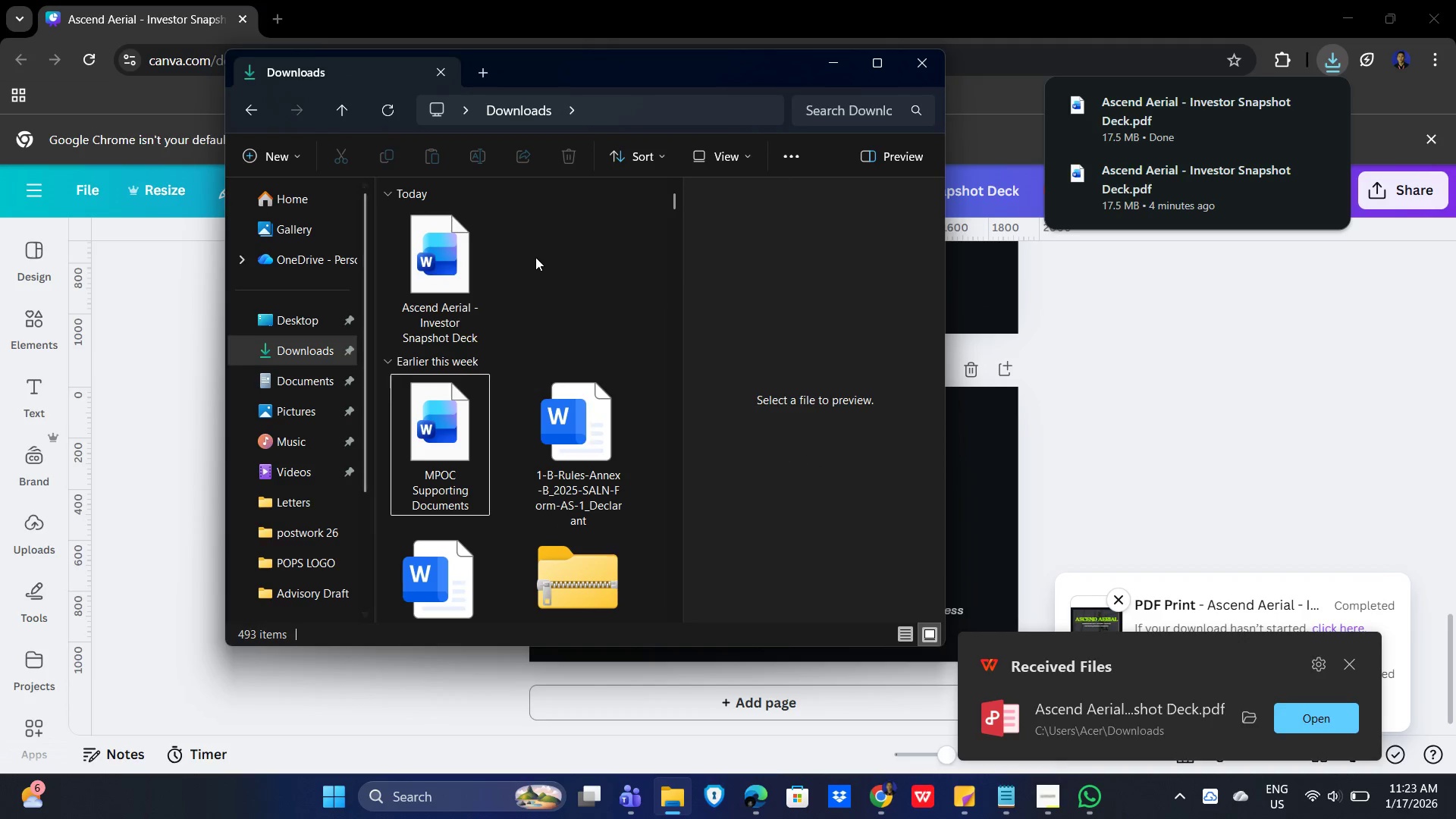 
double_click([425, 264])
 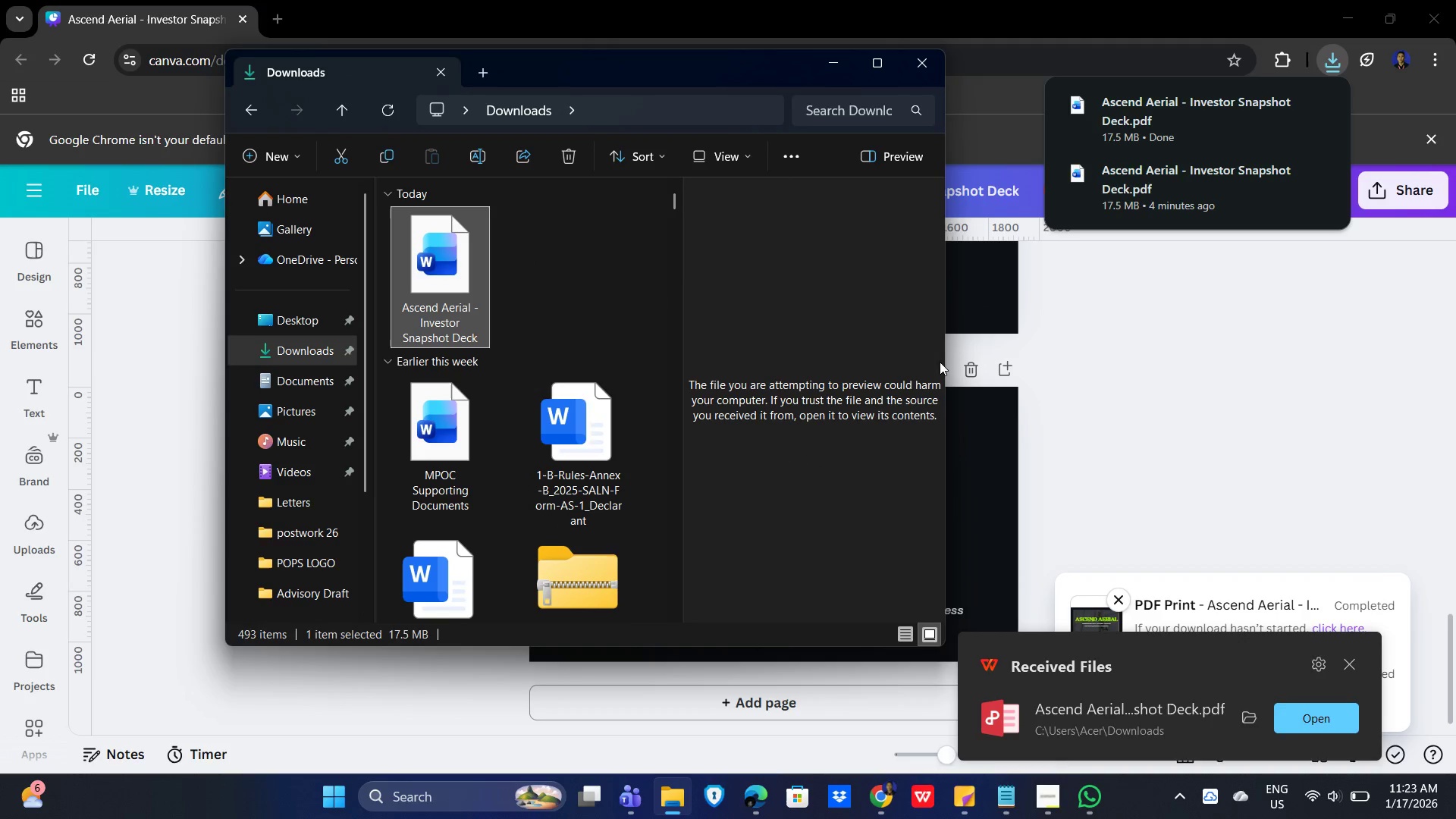 
left_click([1329, 494])
 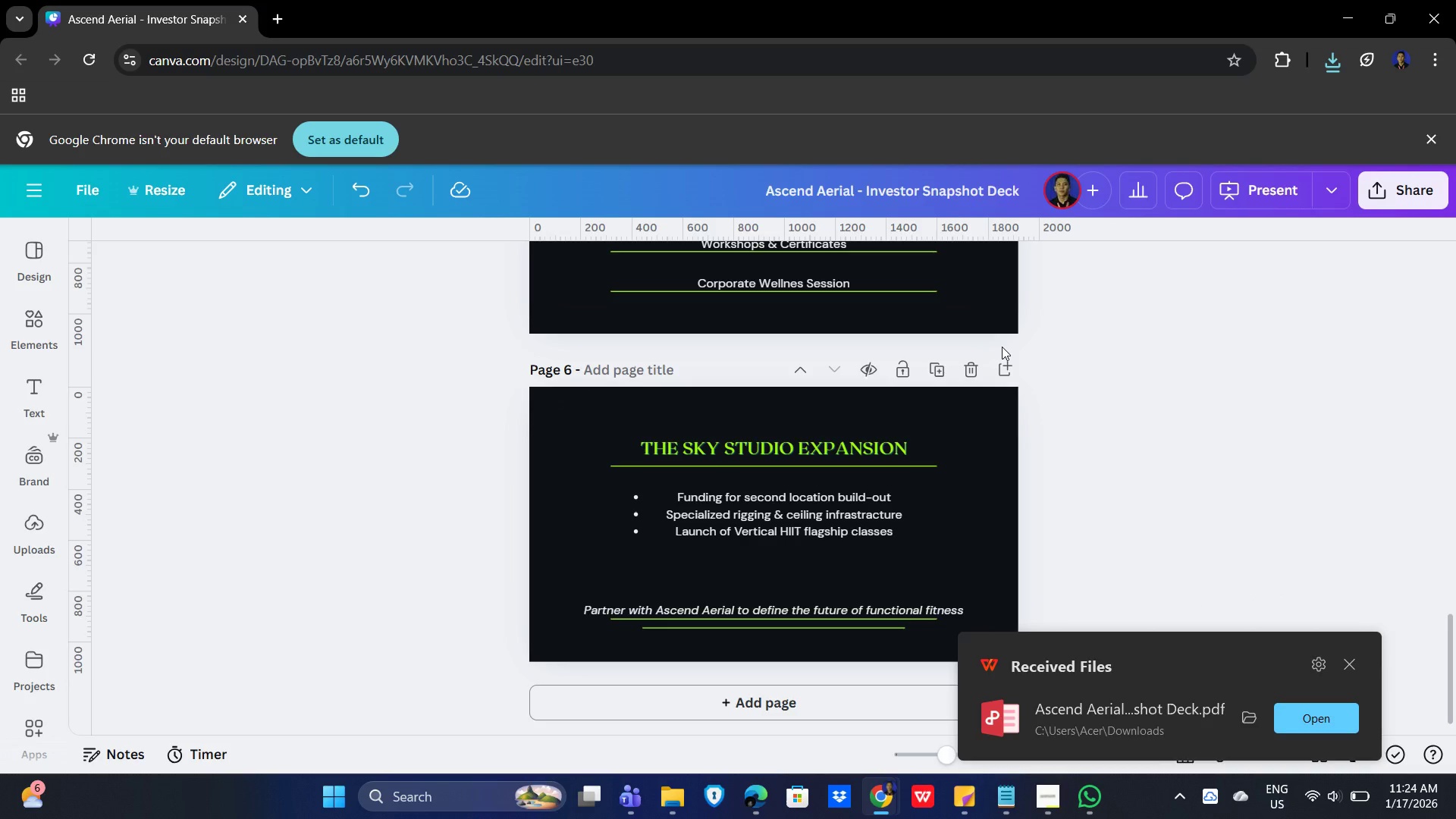 
wait(8.25)
 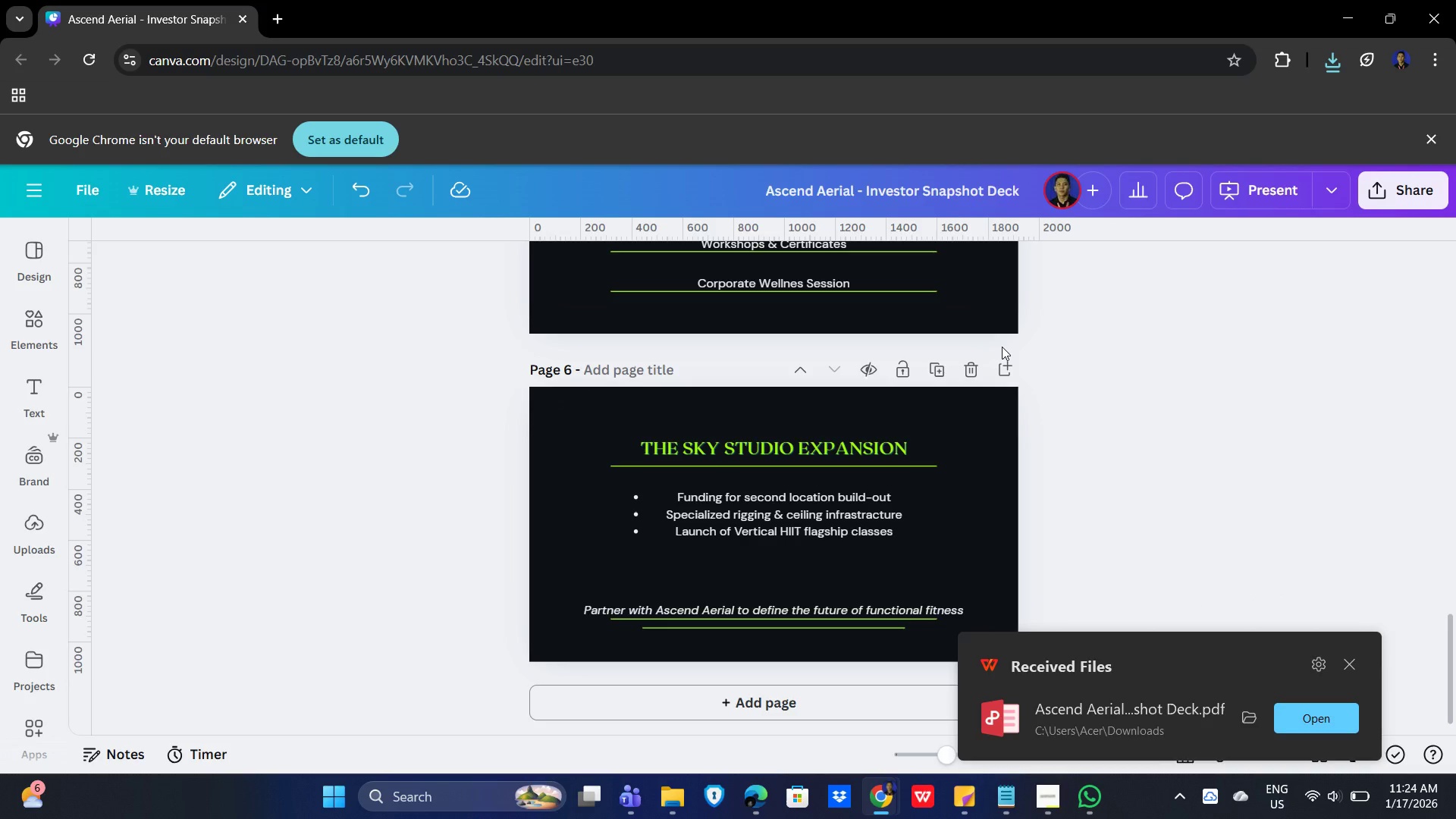 
left_click([665, 810])
 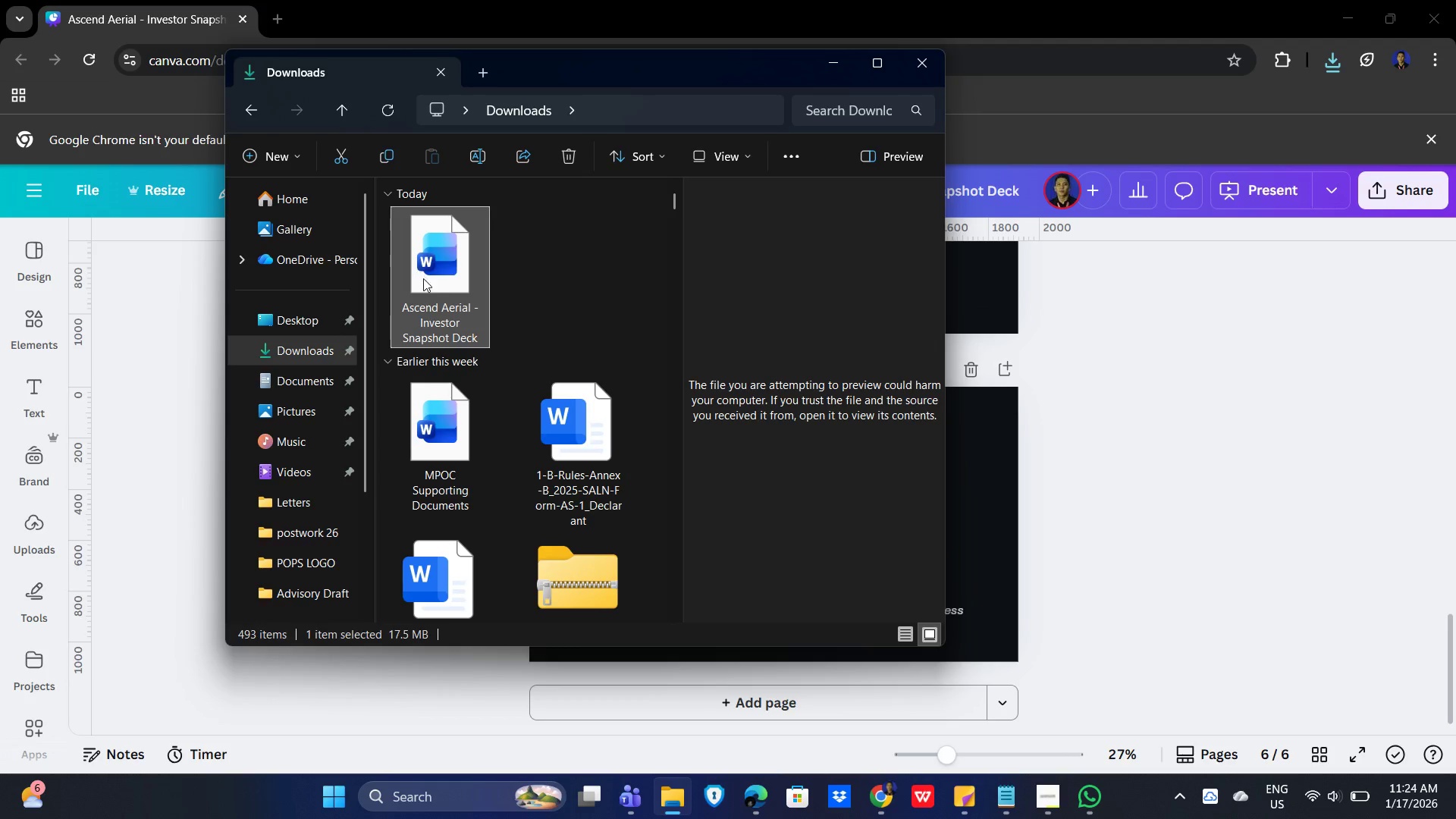 
right_click([428, 299])
 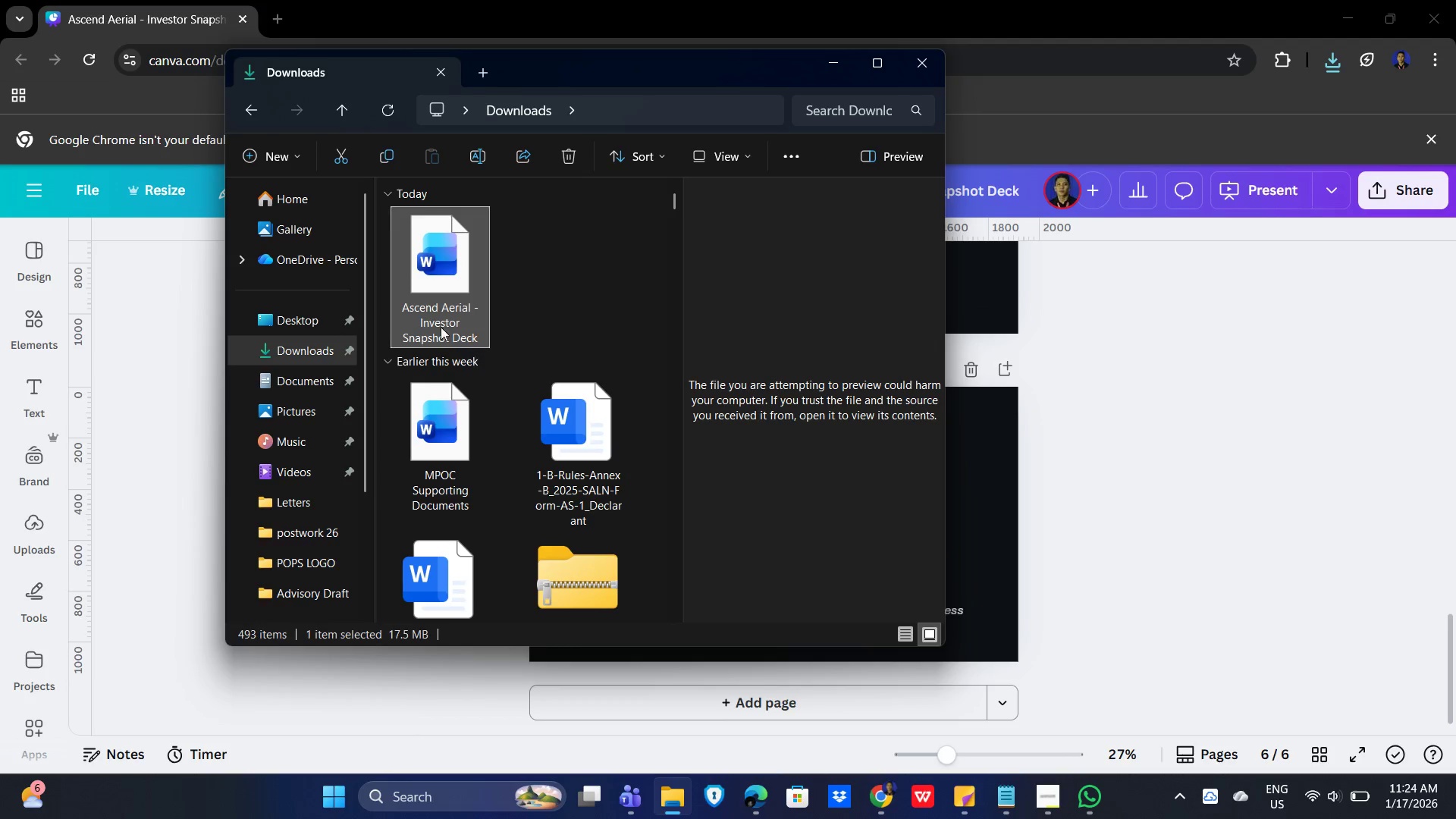 
right_click([431, 308])
 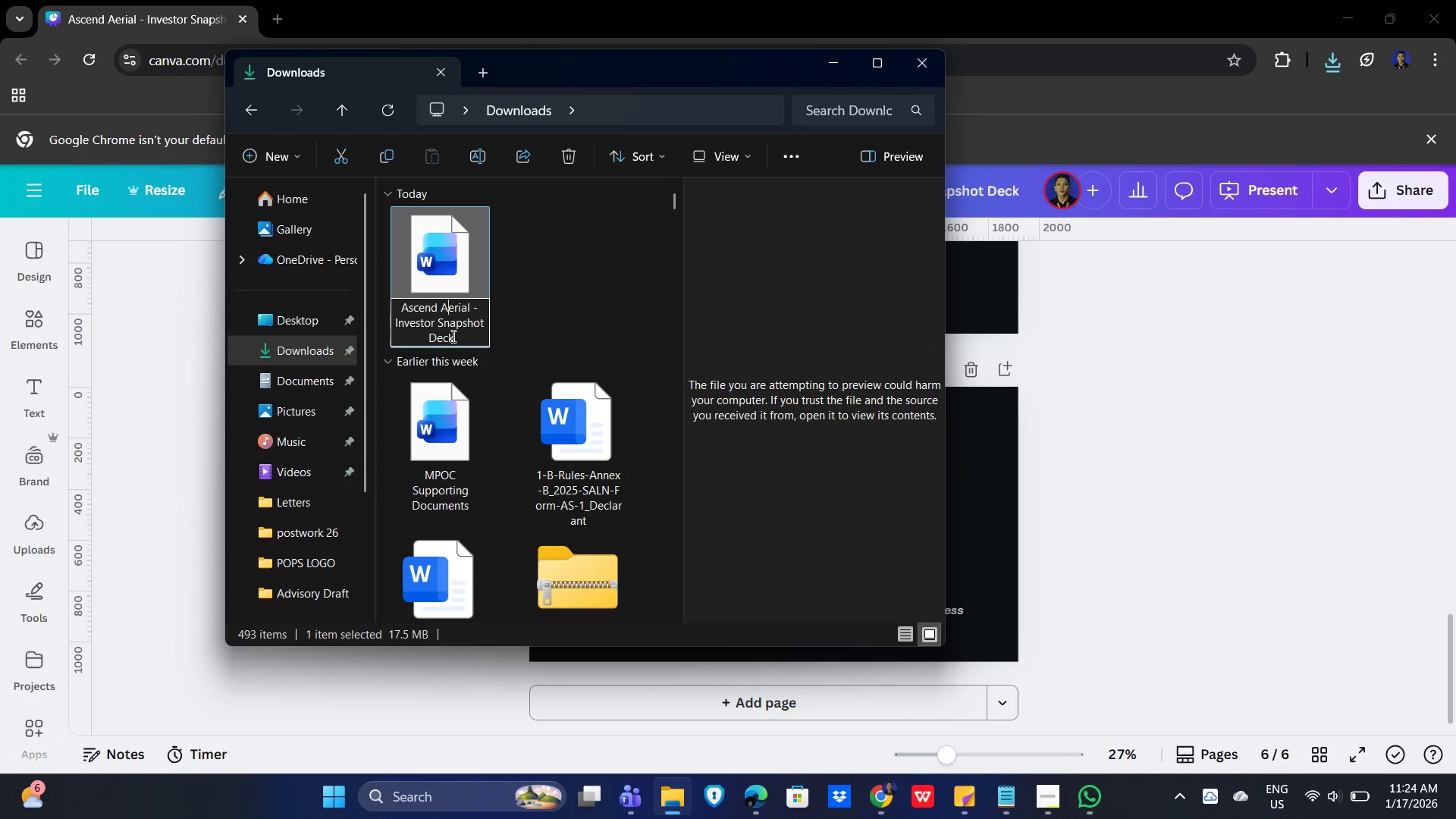 
wait(7.28)
 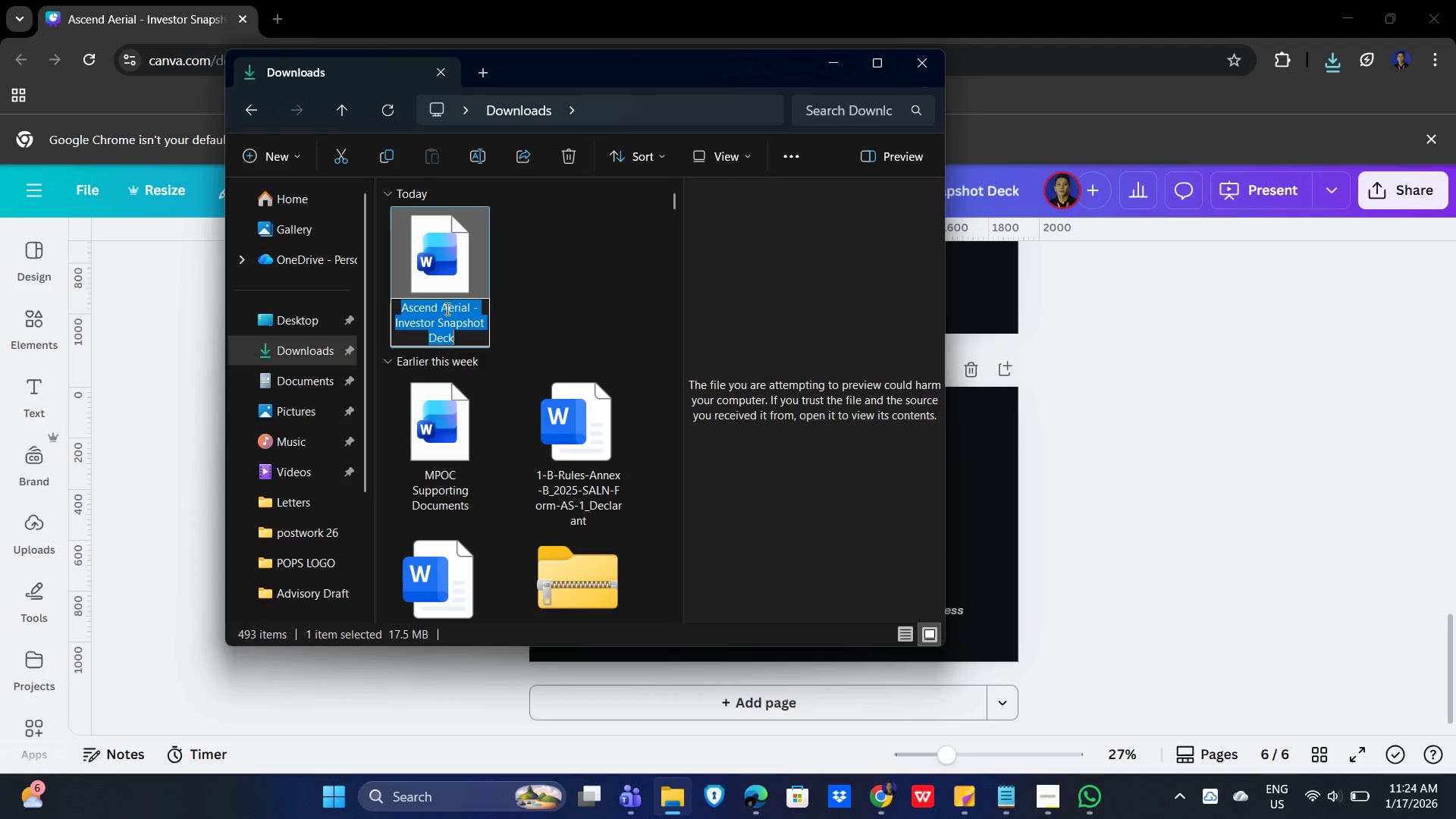 
key(Backspace)
 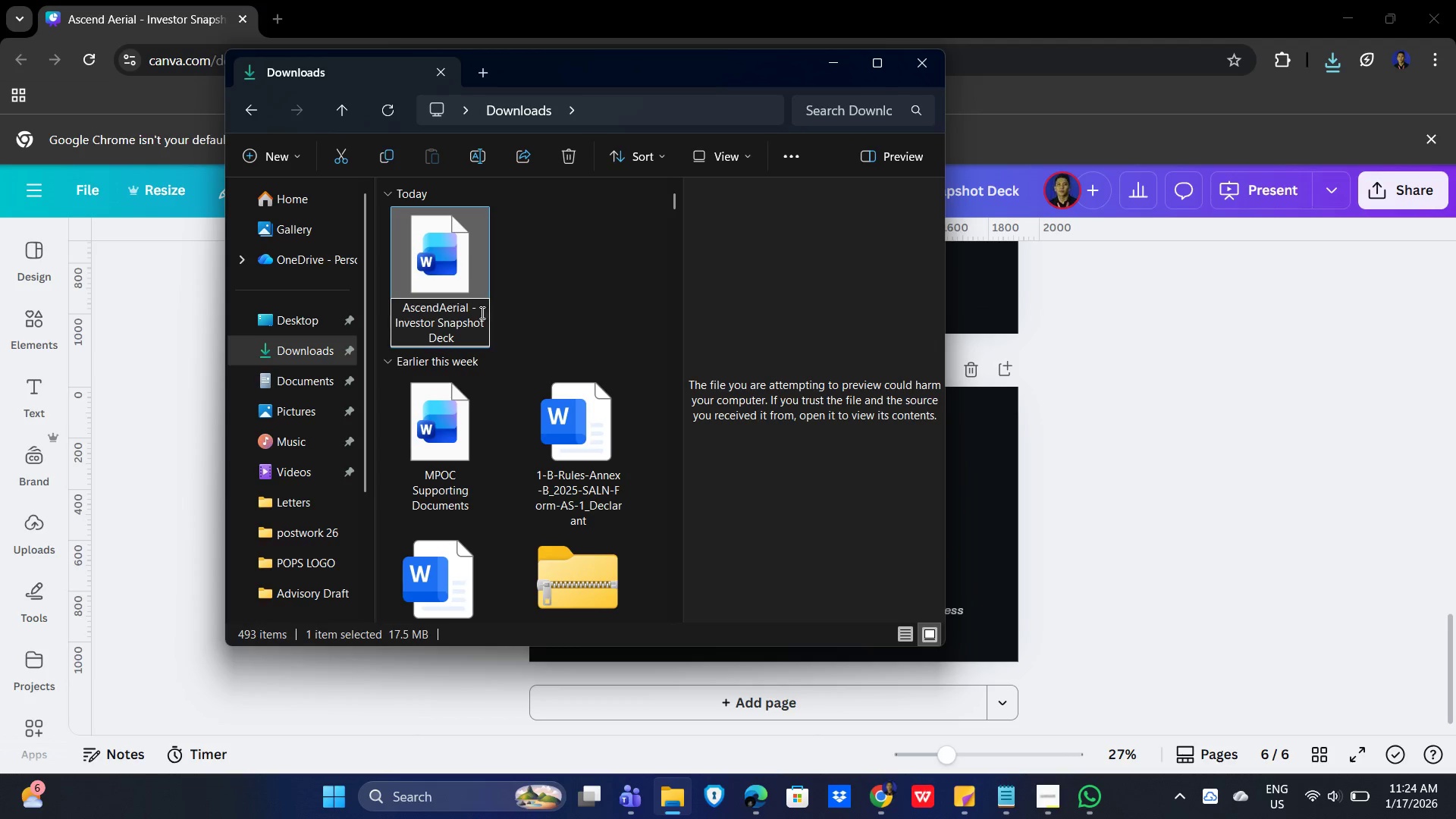 
left_click([481, 312])
 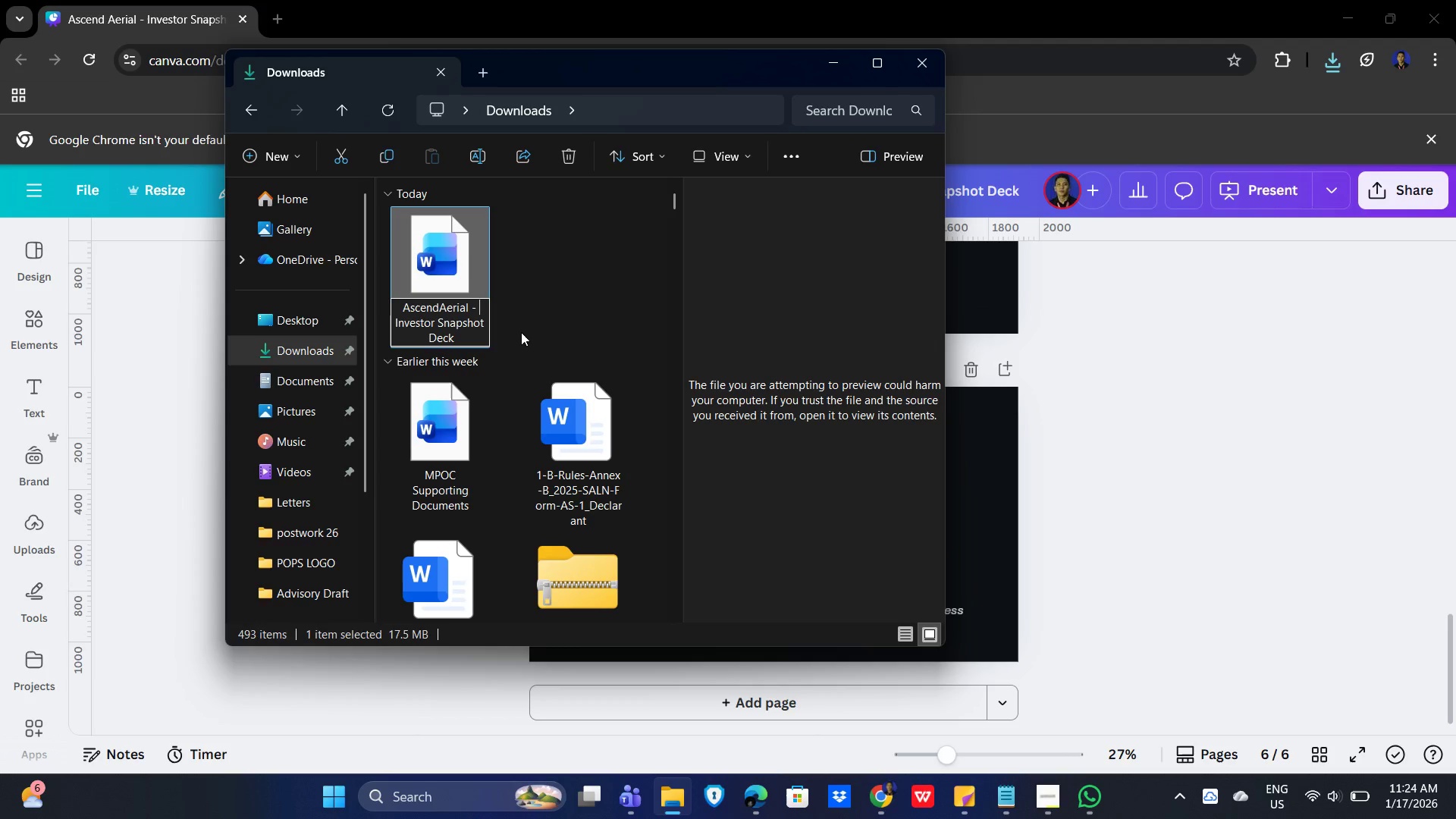 
key(Backspace)
 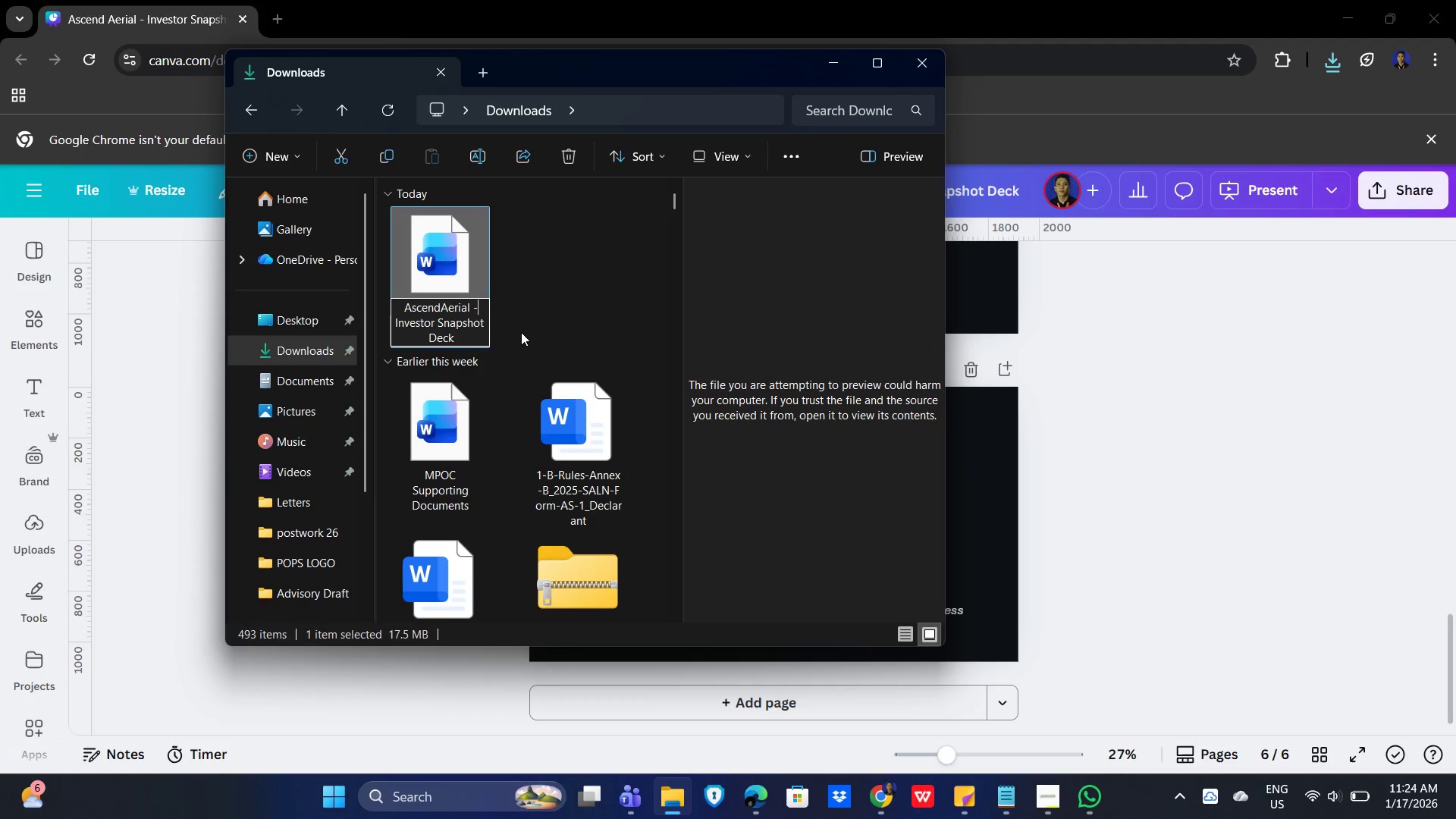 
key(Backspace)
 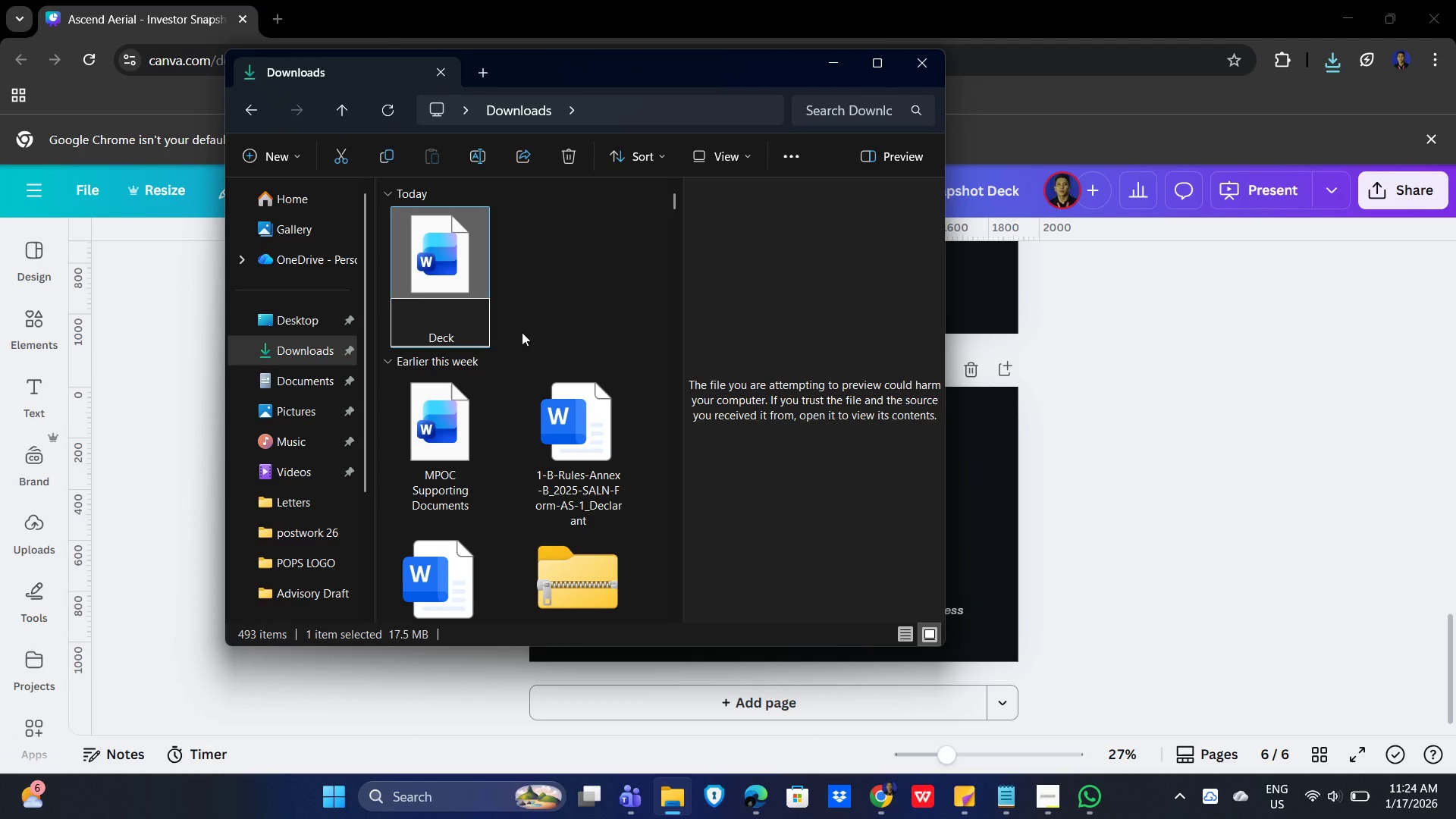 
key(Backspace)
 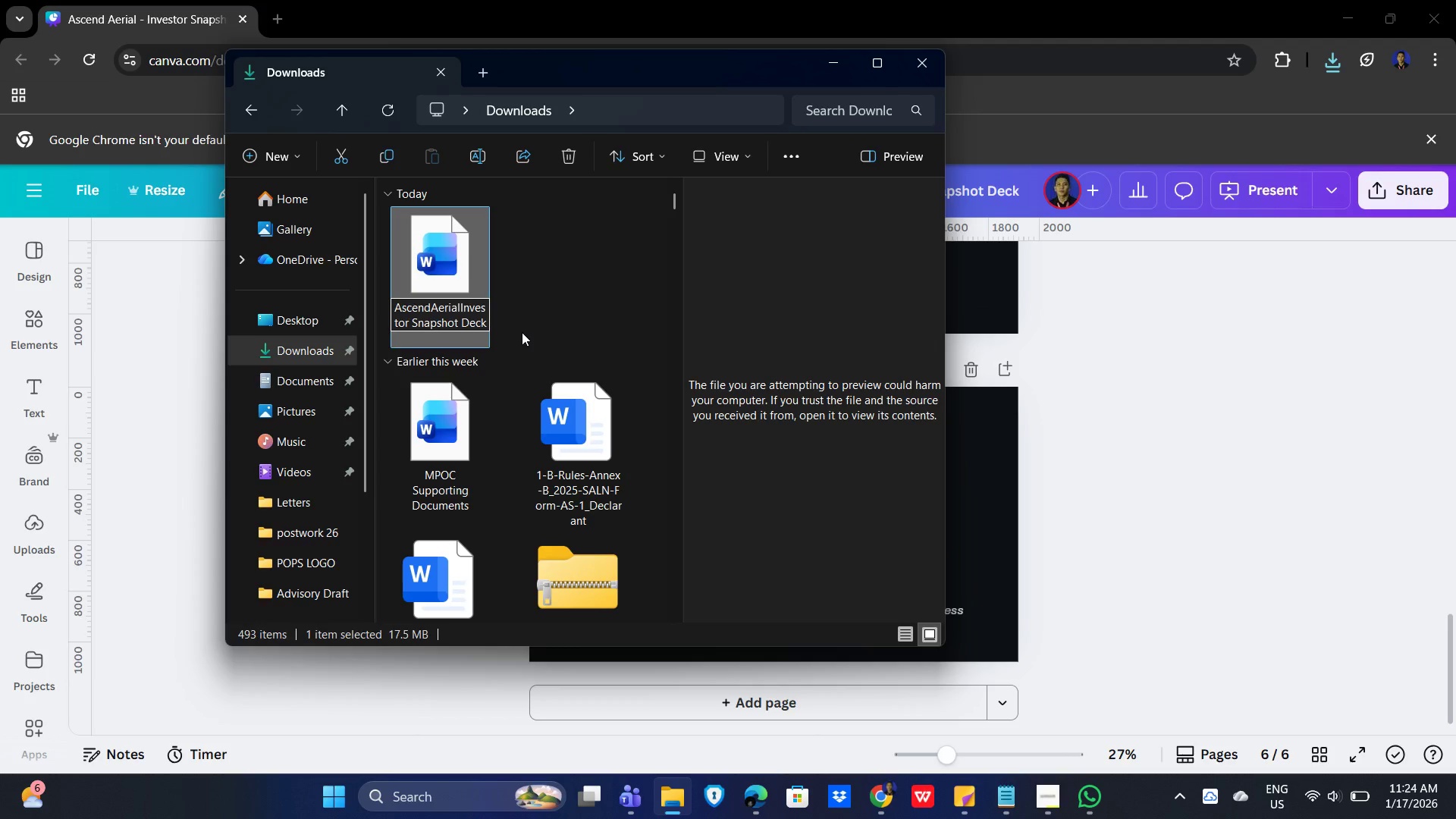 
key(Shift+Minus)
 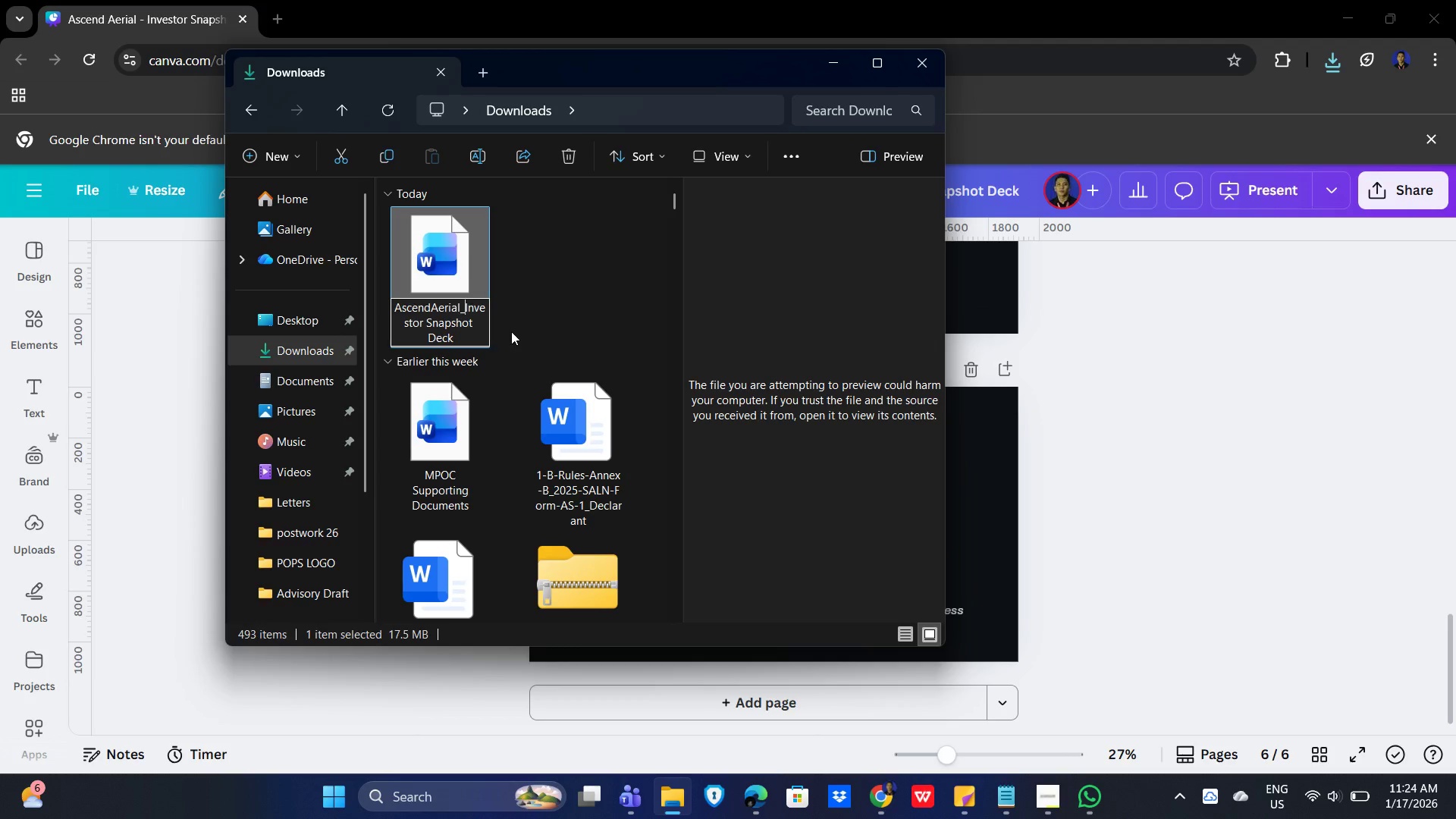 
left_click([426, 320])
 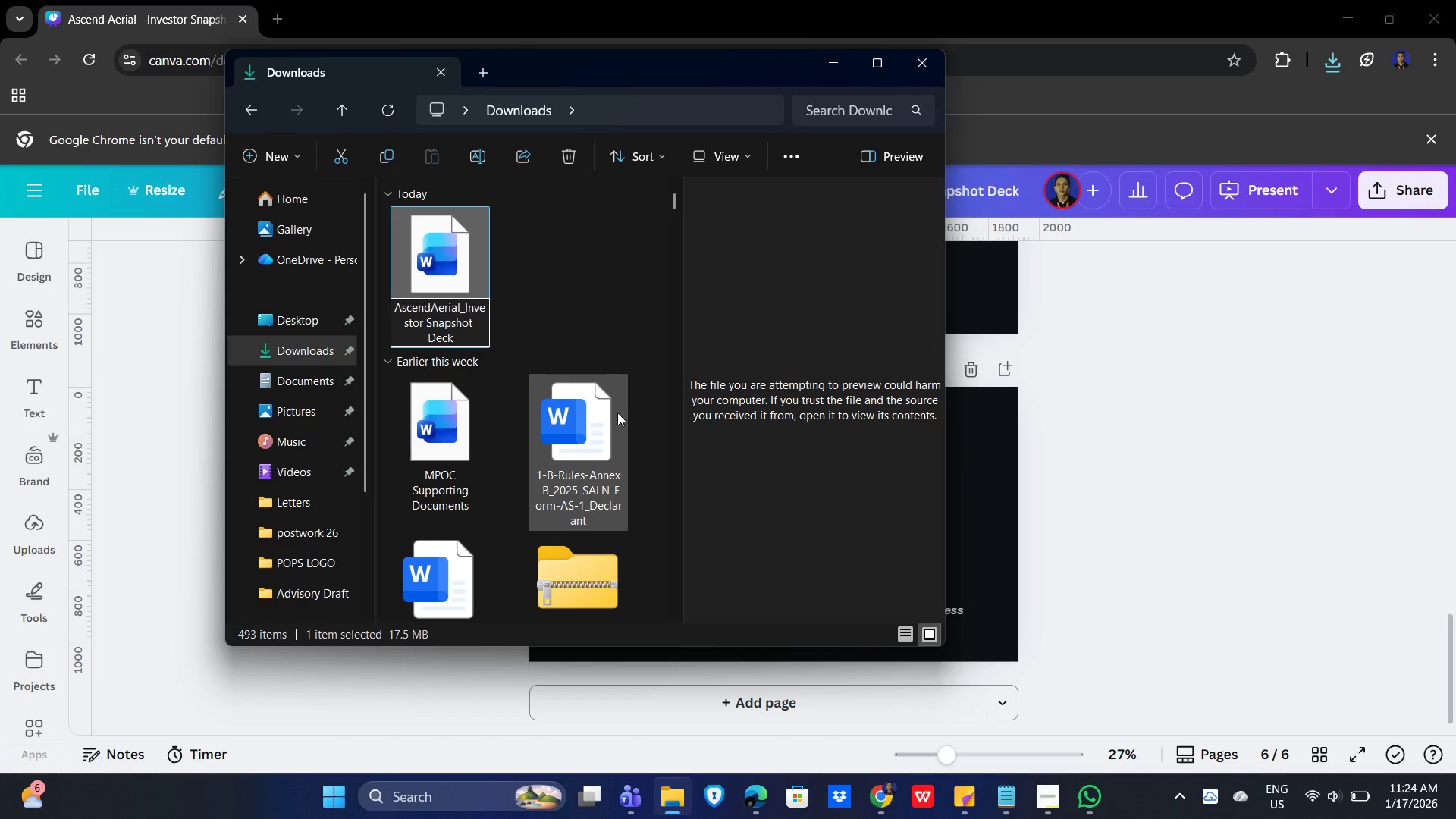 
key(Backspace)
 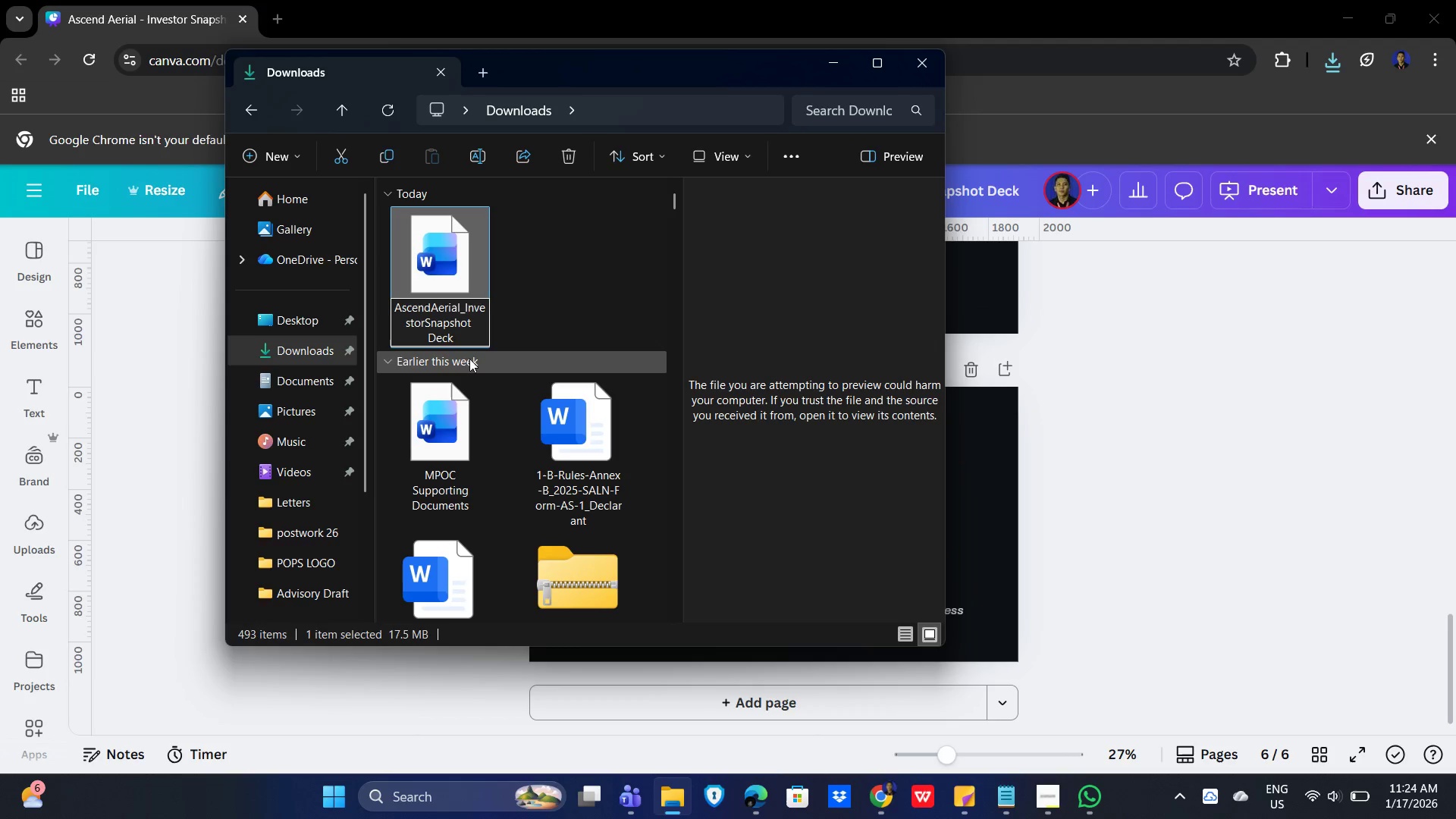 
left_click([457, 332])
 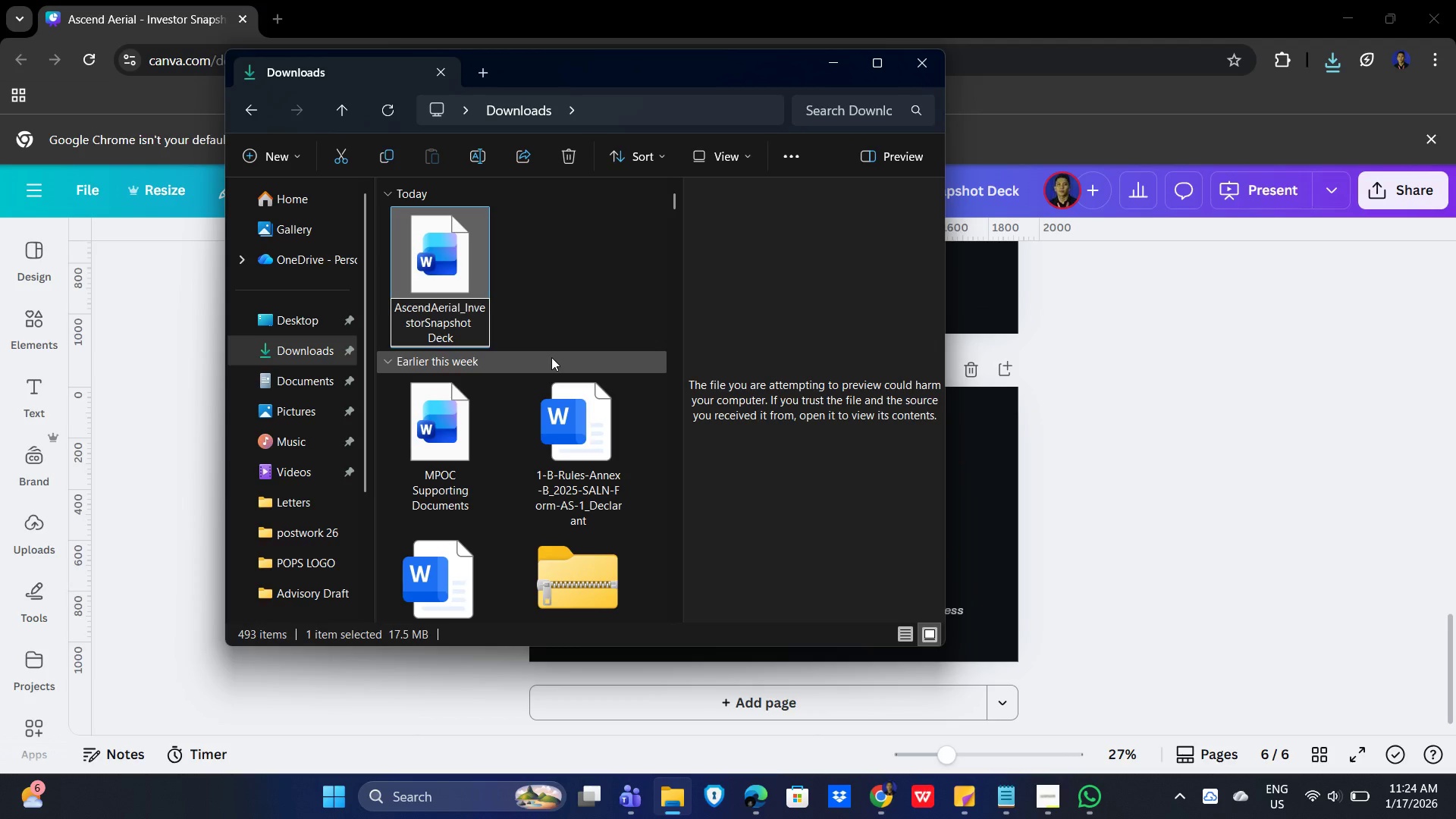 
key(Backspace)
 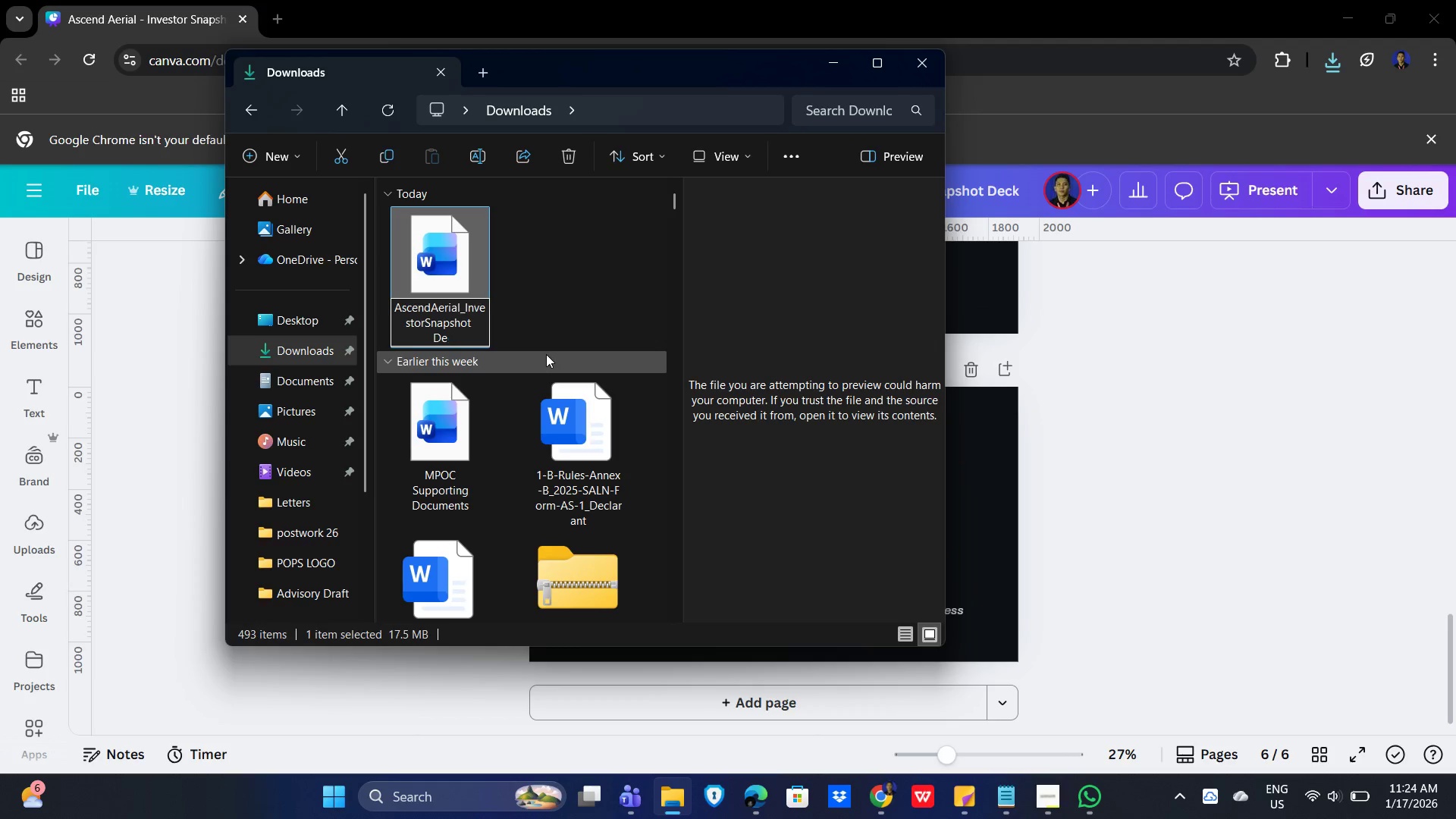 
key(Backspace)
 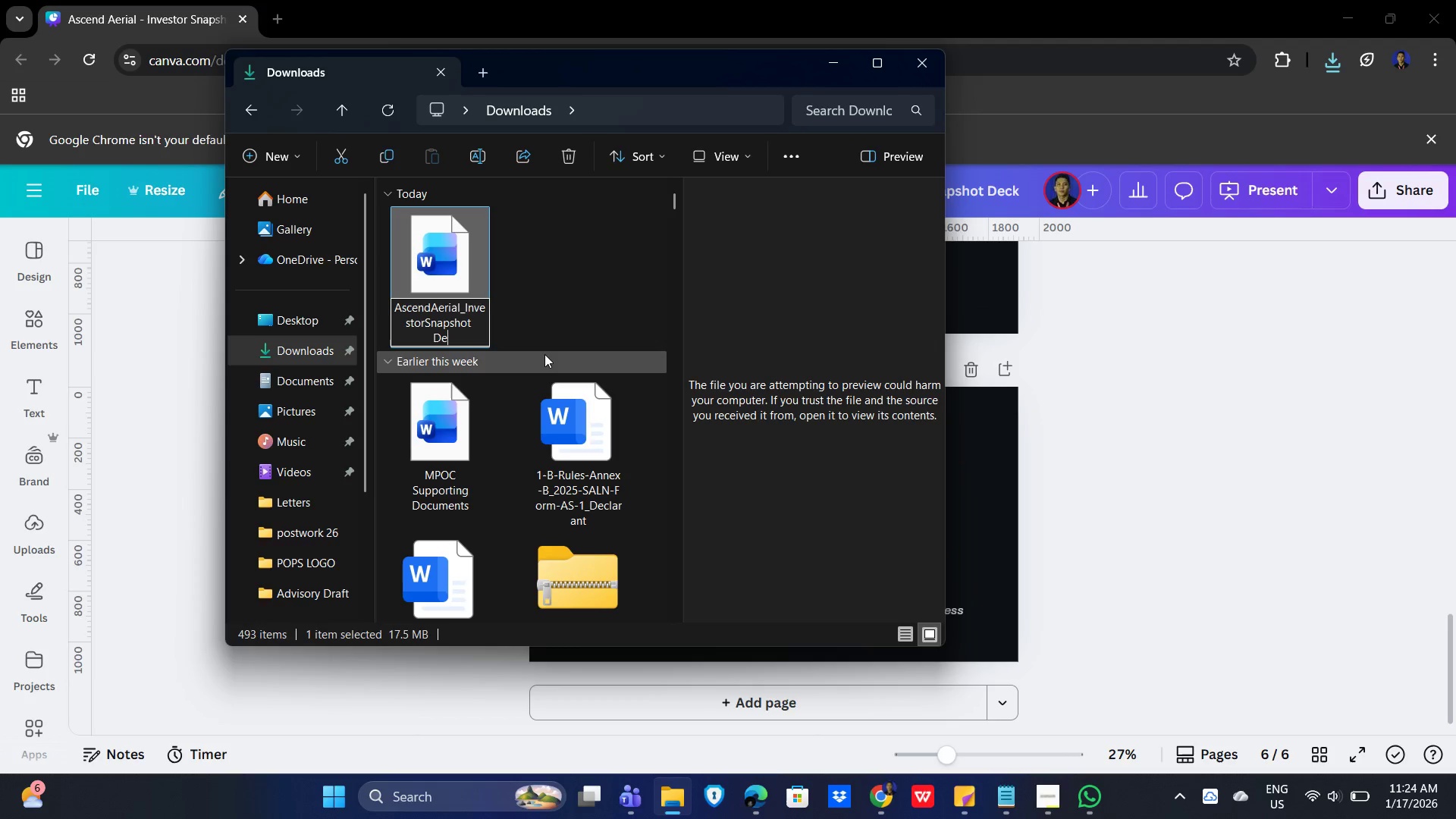 
key(Backspace)
 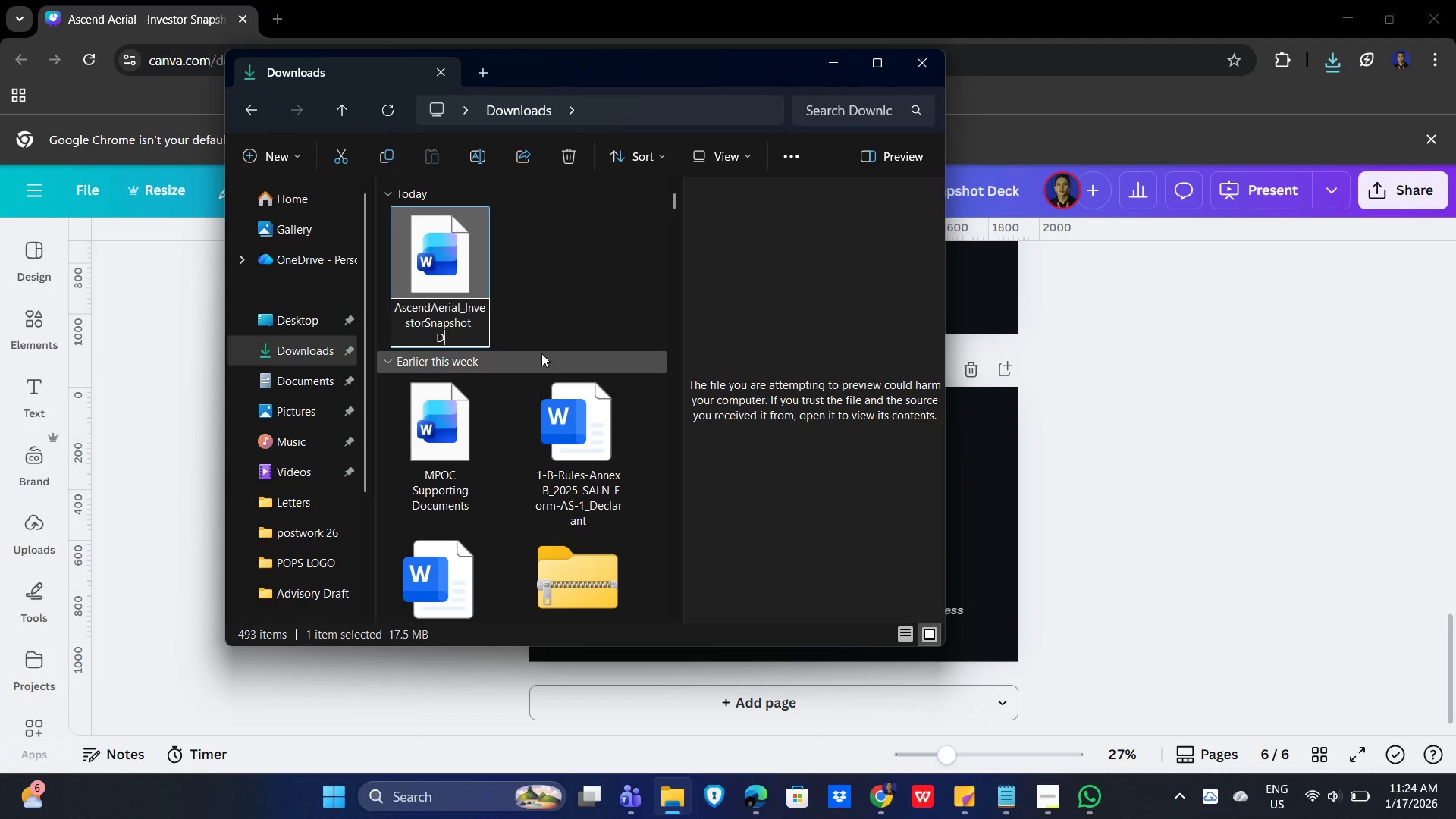 
key(Backspace)
 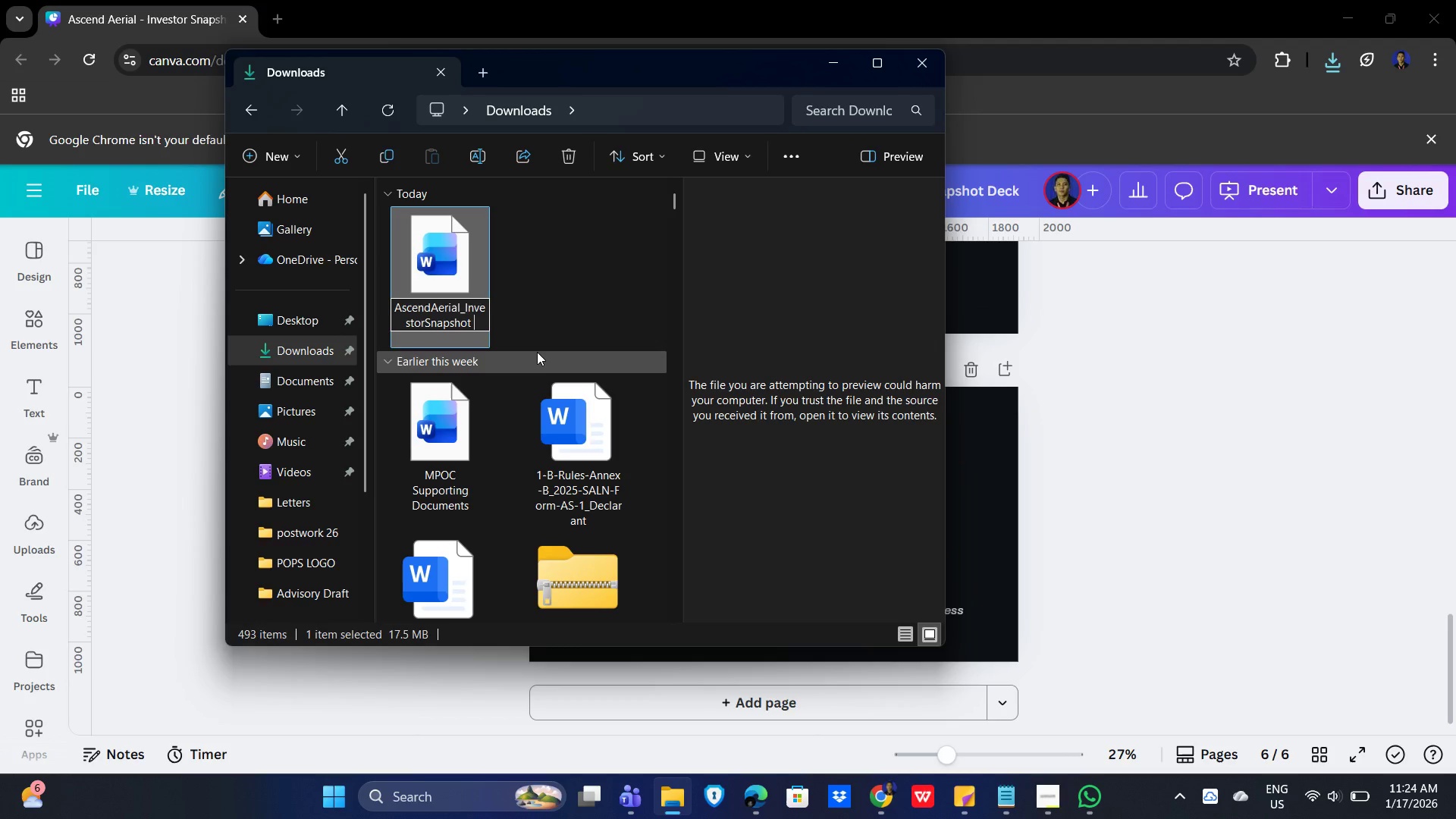 
key(Backspace)
 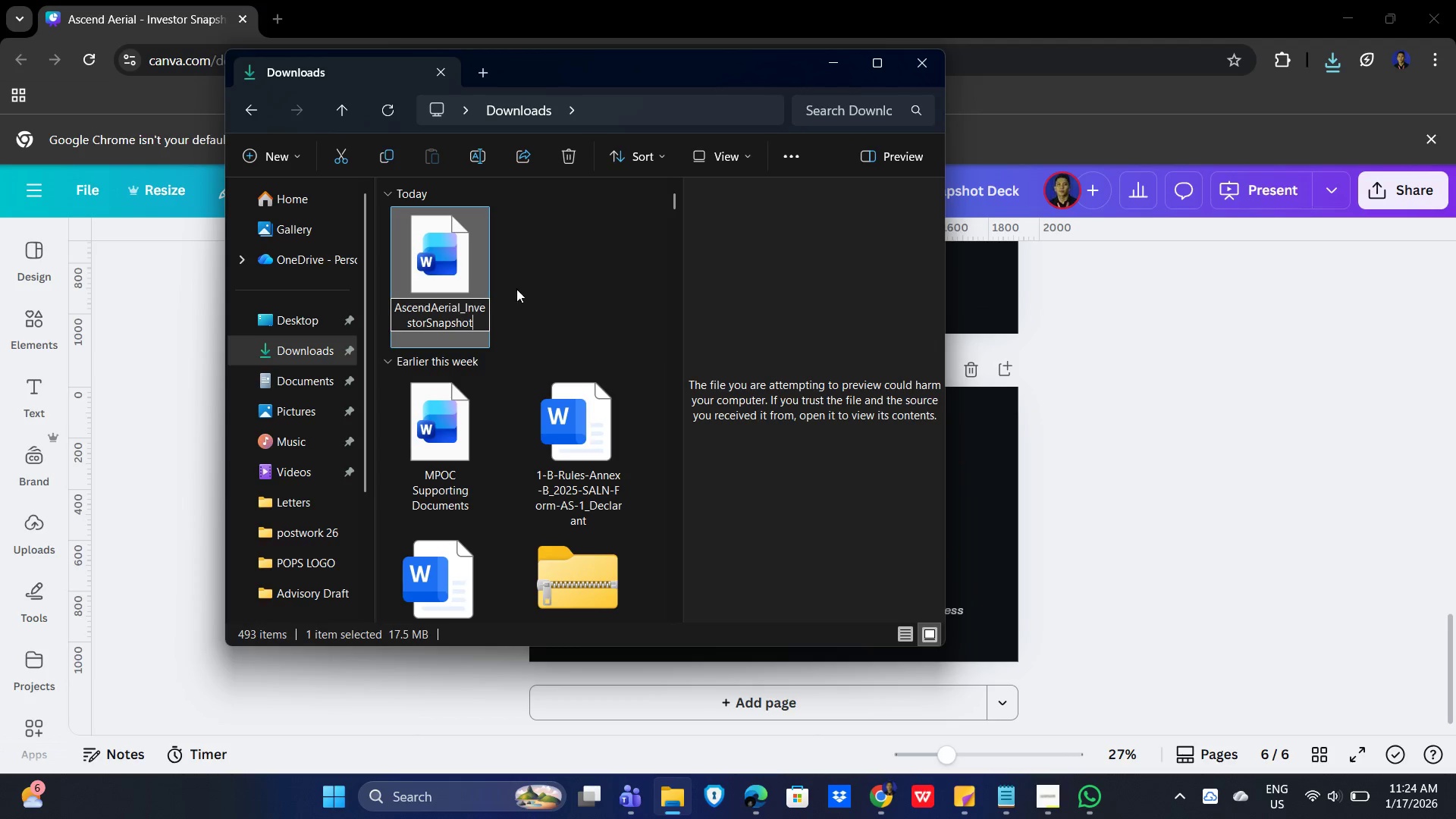 
left_click_drag(start_coordinate=[562, 271], to_coordinate=[558, 274])
 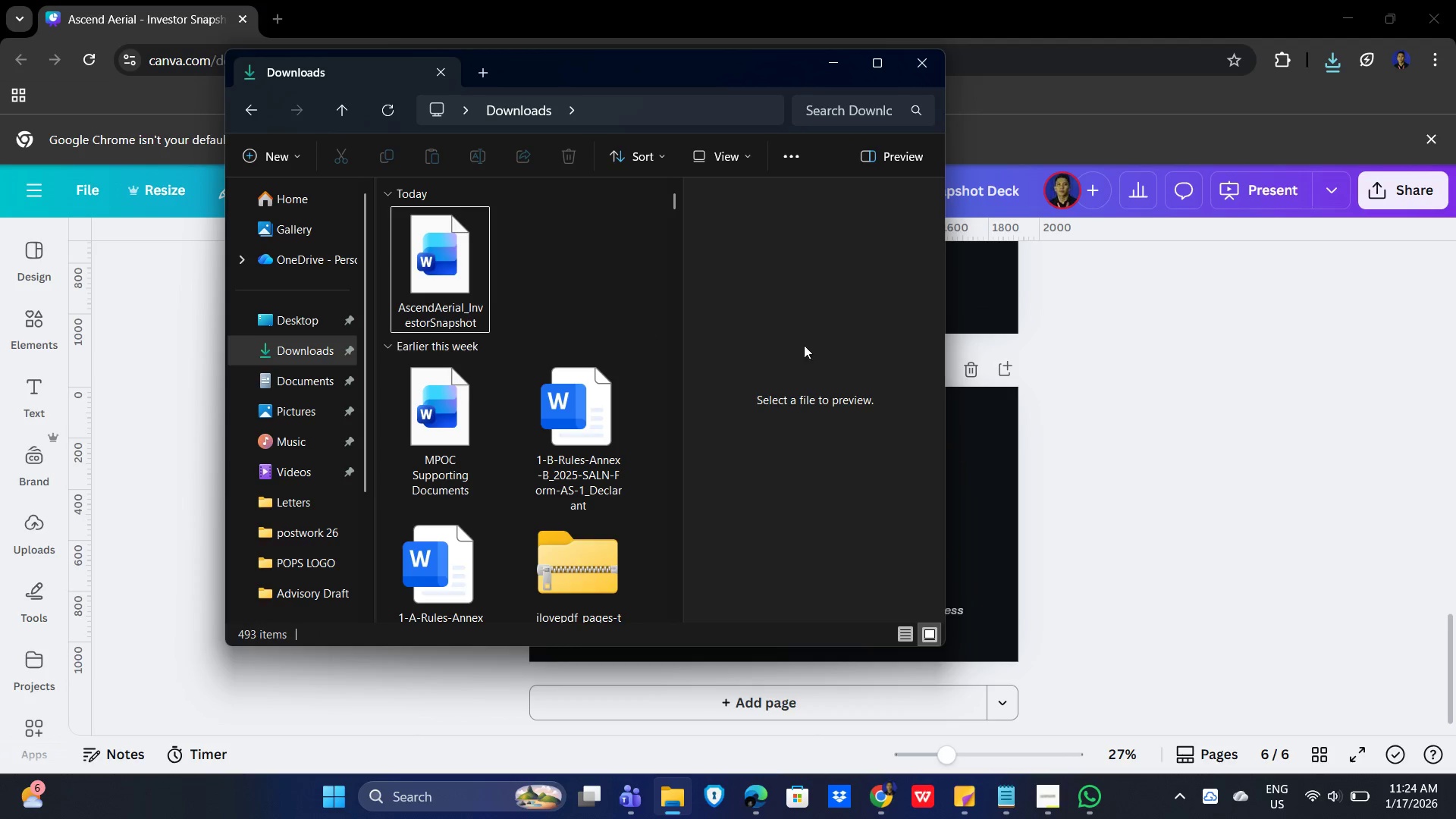 
left_click([1178, 440])
 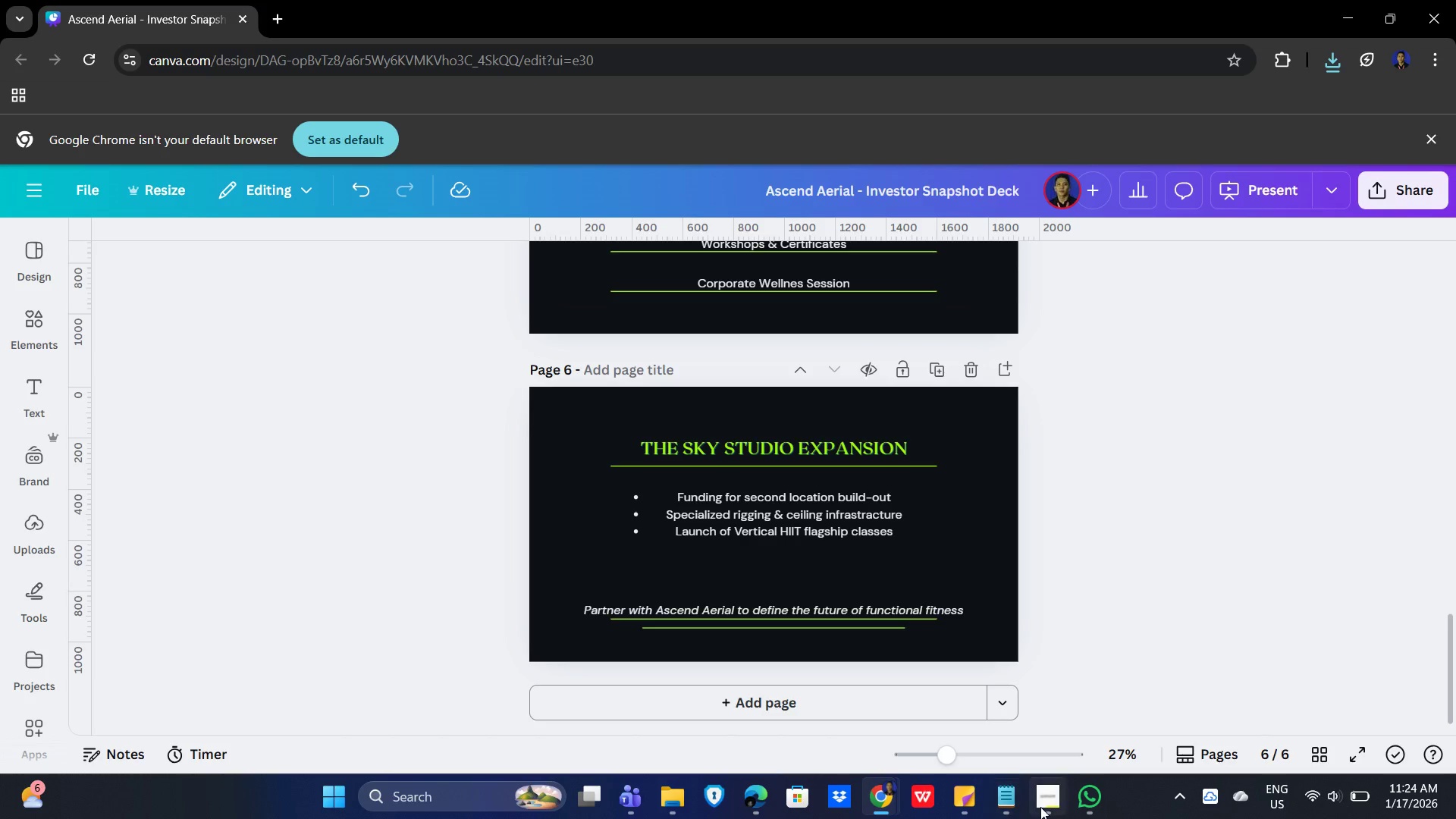 